 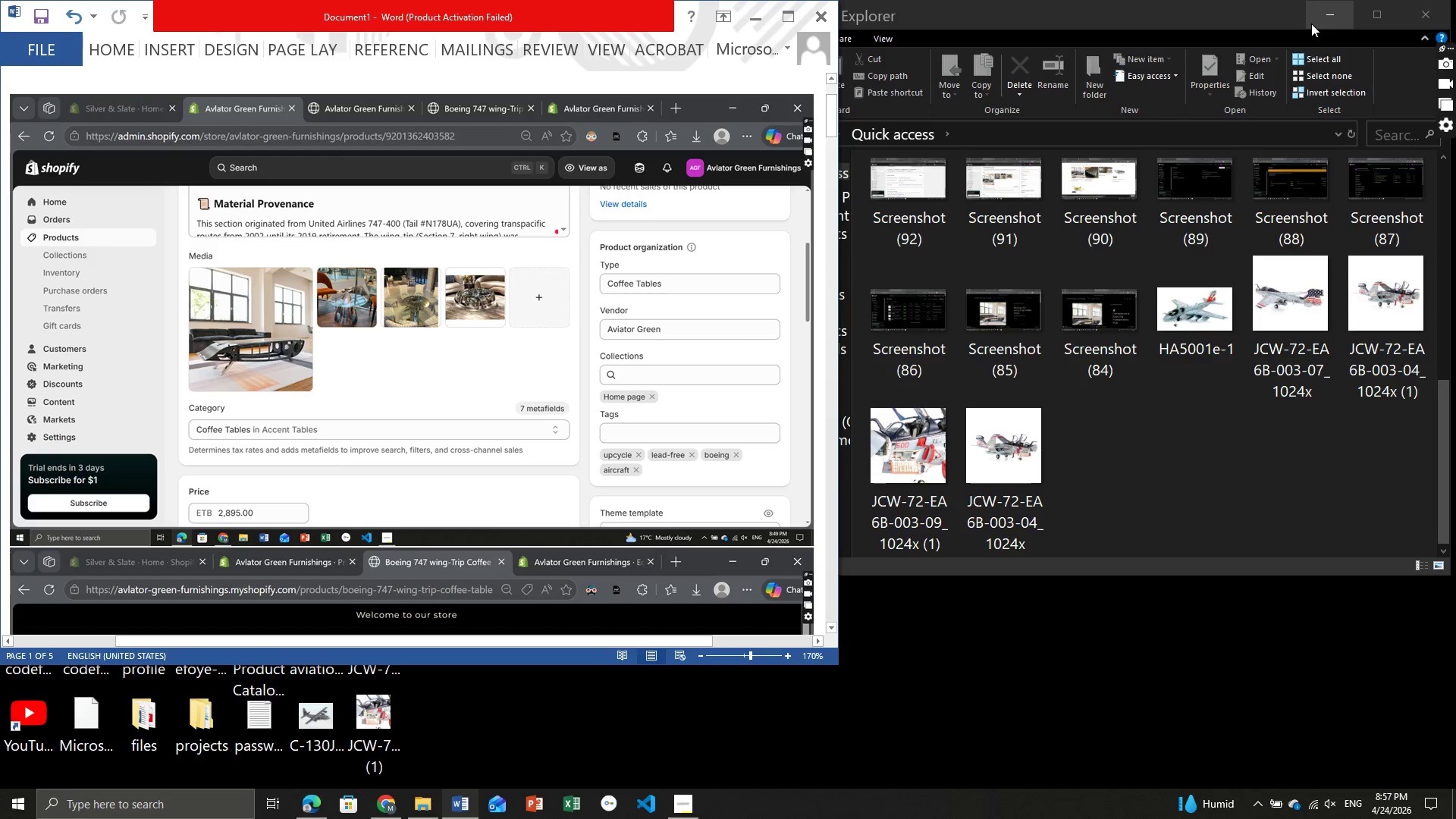 
left_click([546, 700])
 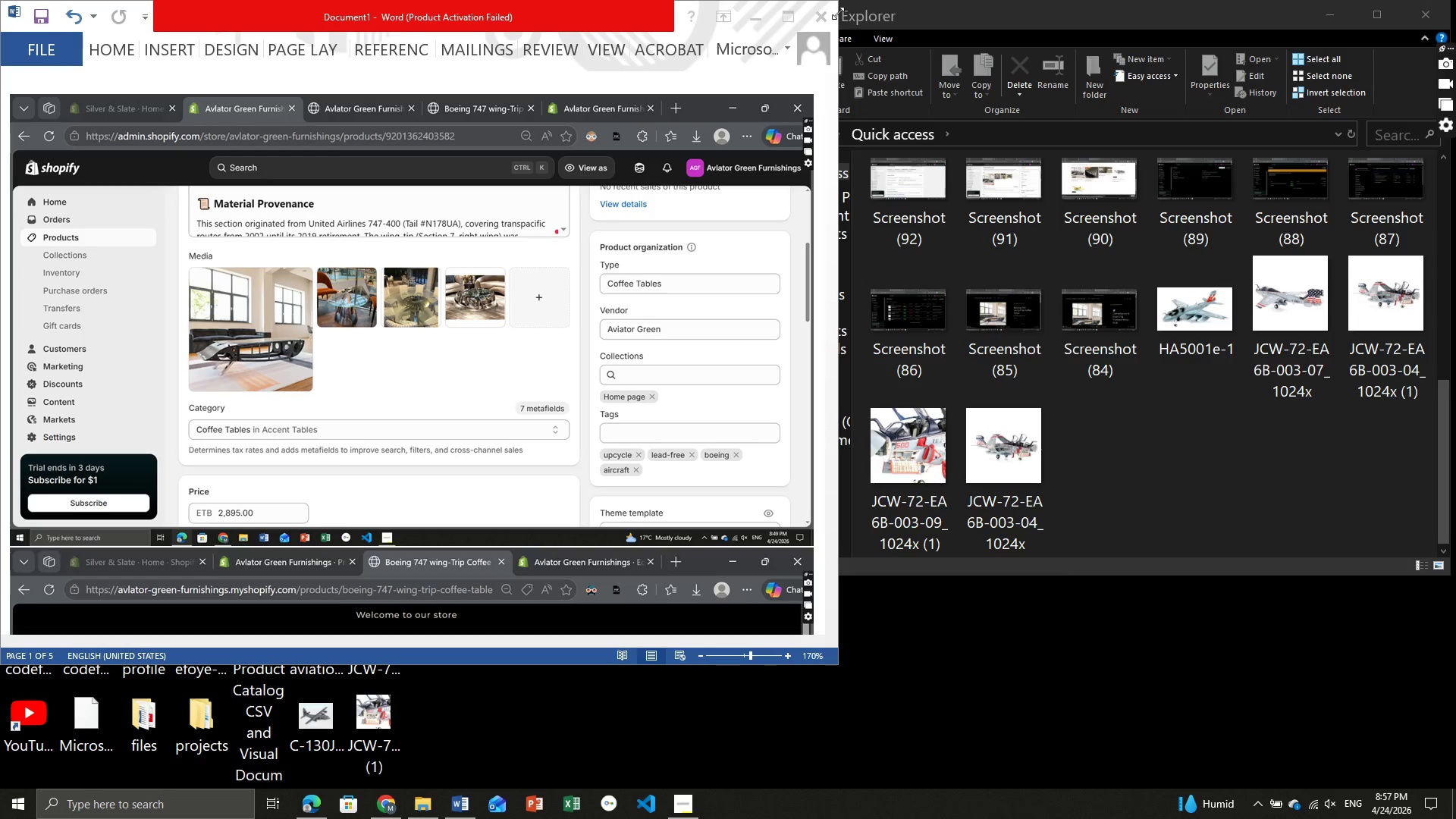 
left_click([821, 17])
 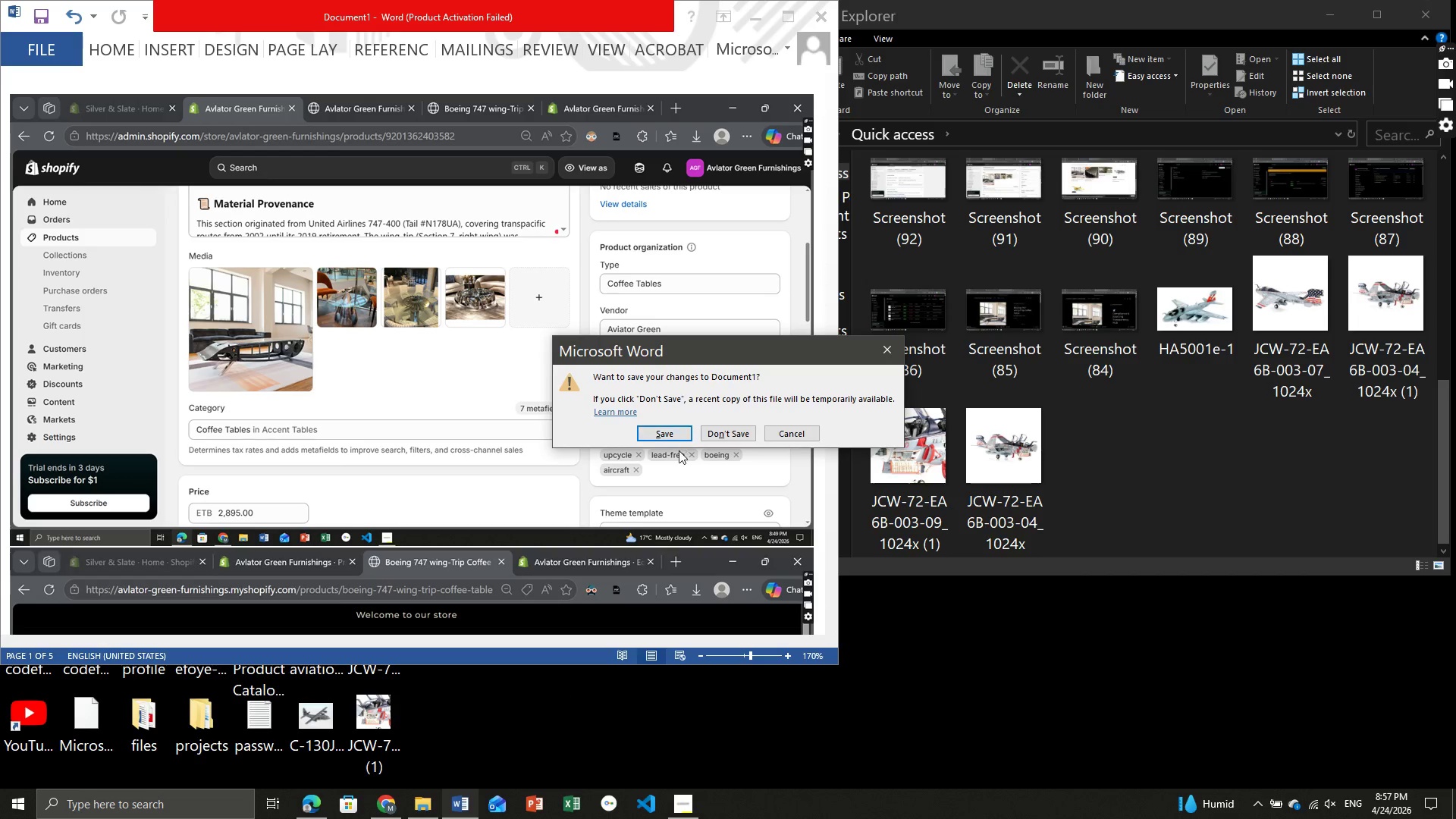 
wait(5.17)
 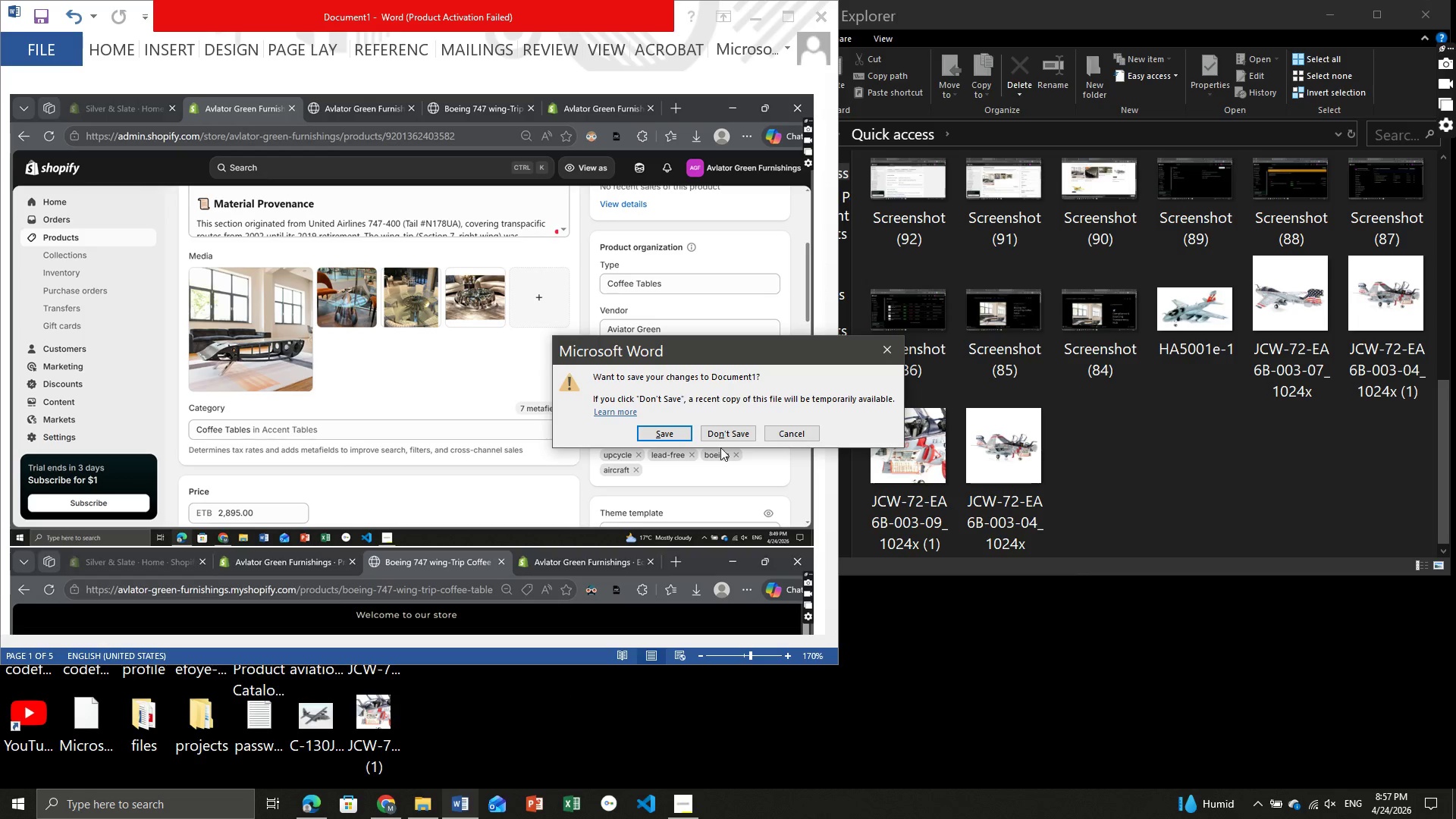 
left_click([618, 691])
 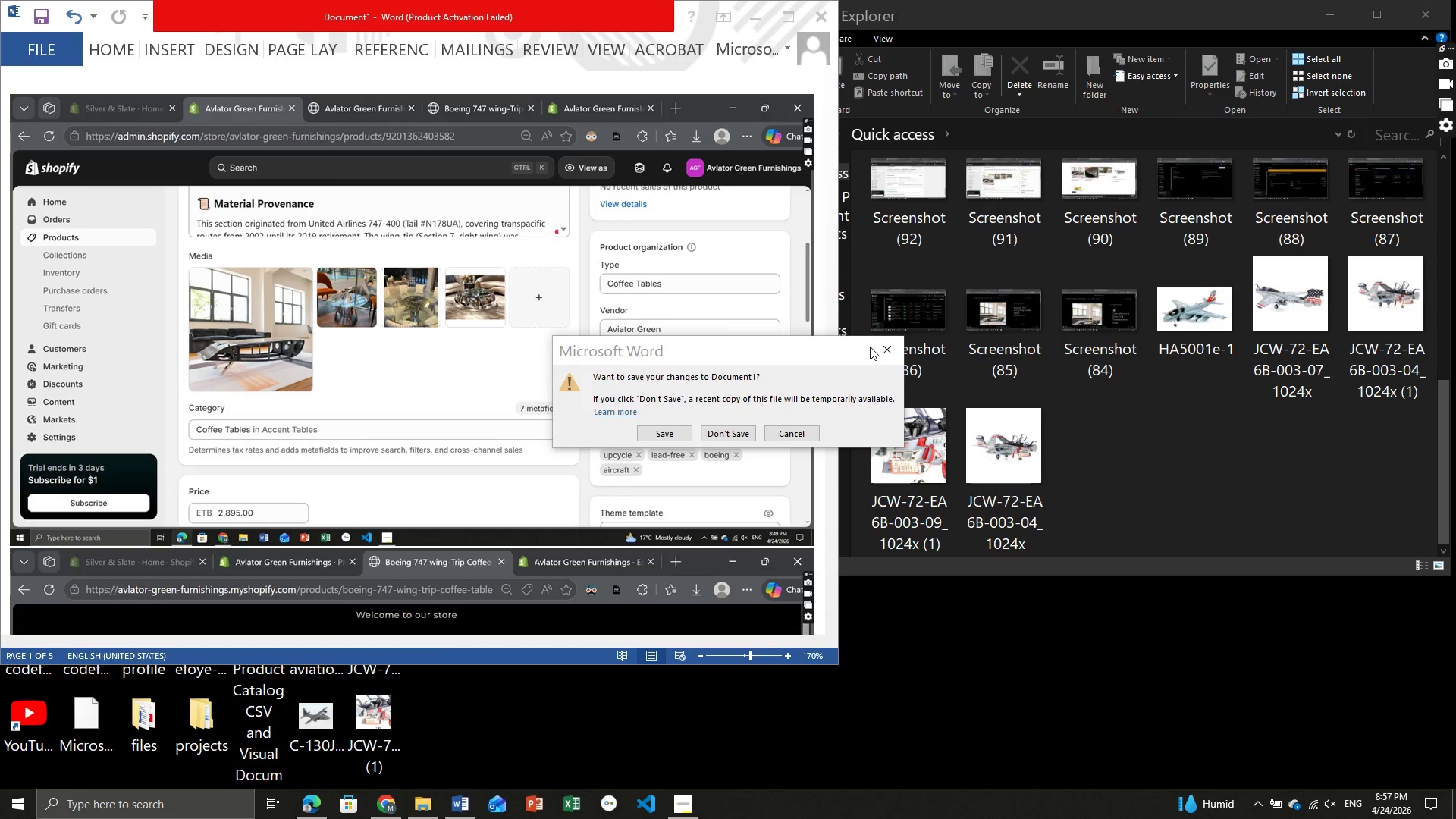 
scroll: coordinate [930, 352], scroll_direction: up, amount: 5.0
 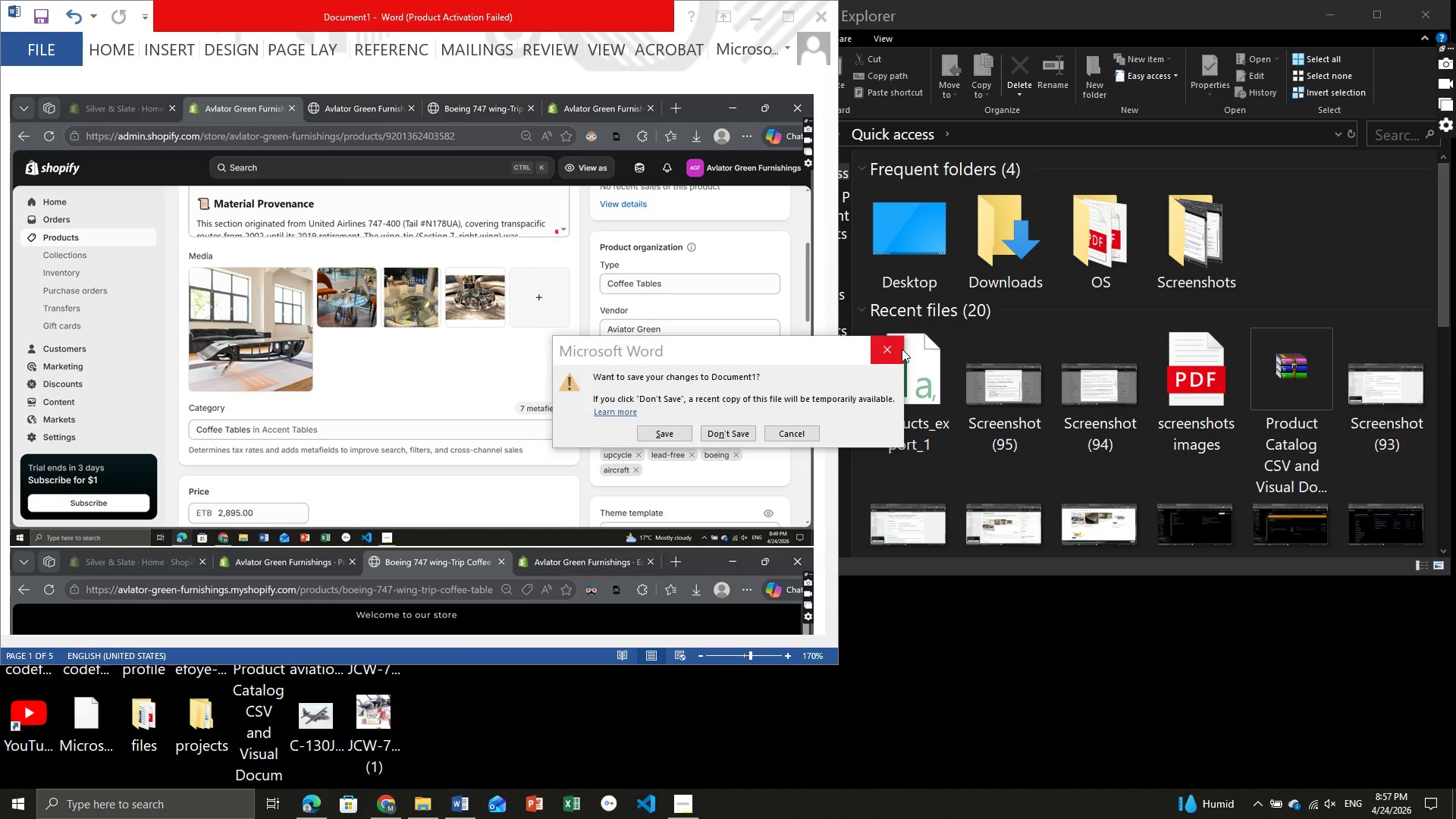 
left_click([902, 349])
 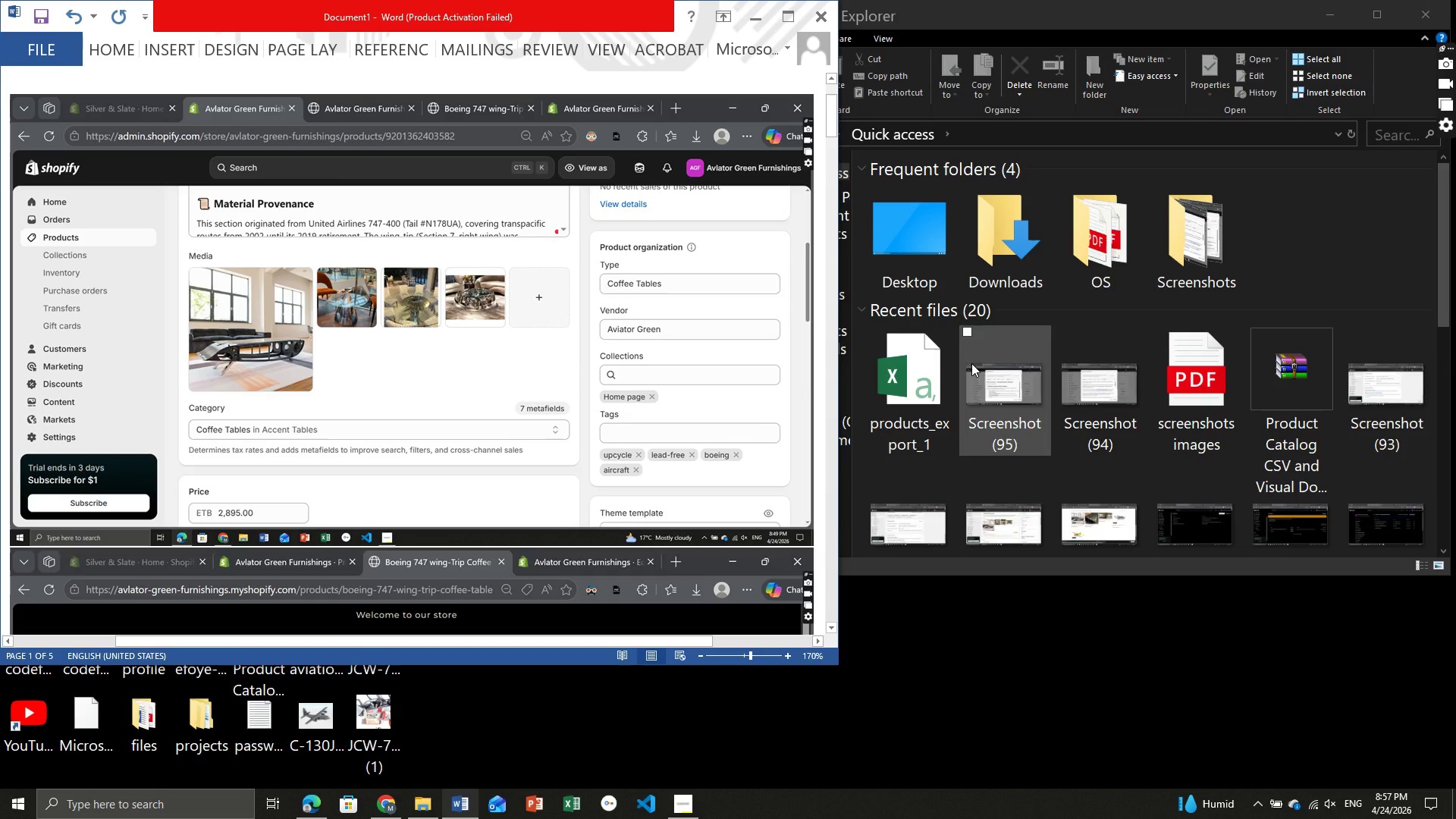 
scroll: coordinate [971, 363], scroll_direction: up, amount: 2.0
 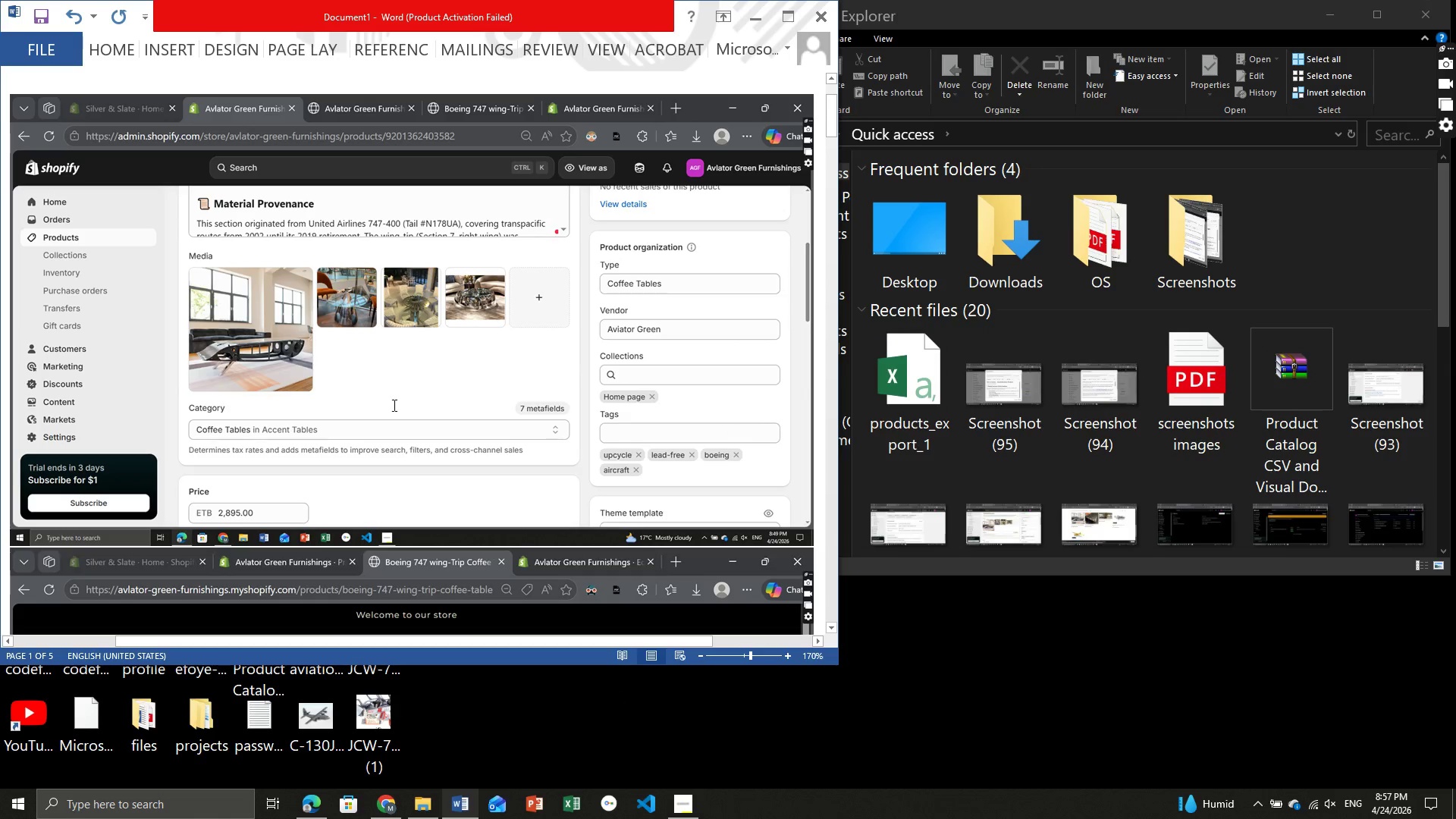 
scroll: coordinate [362, 389], scroll_direction: down, amount: 110.0
 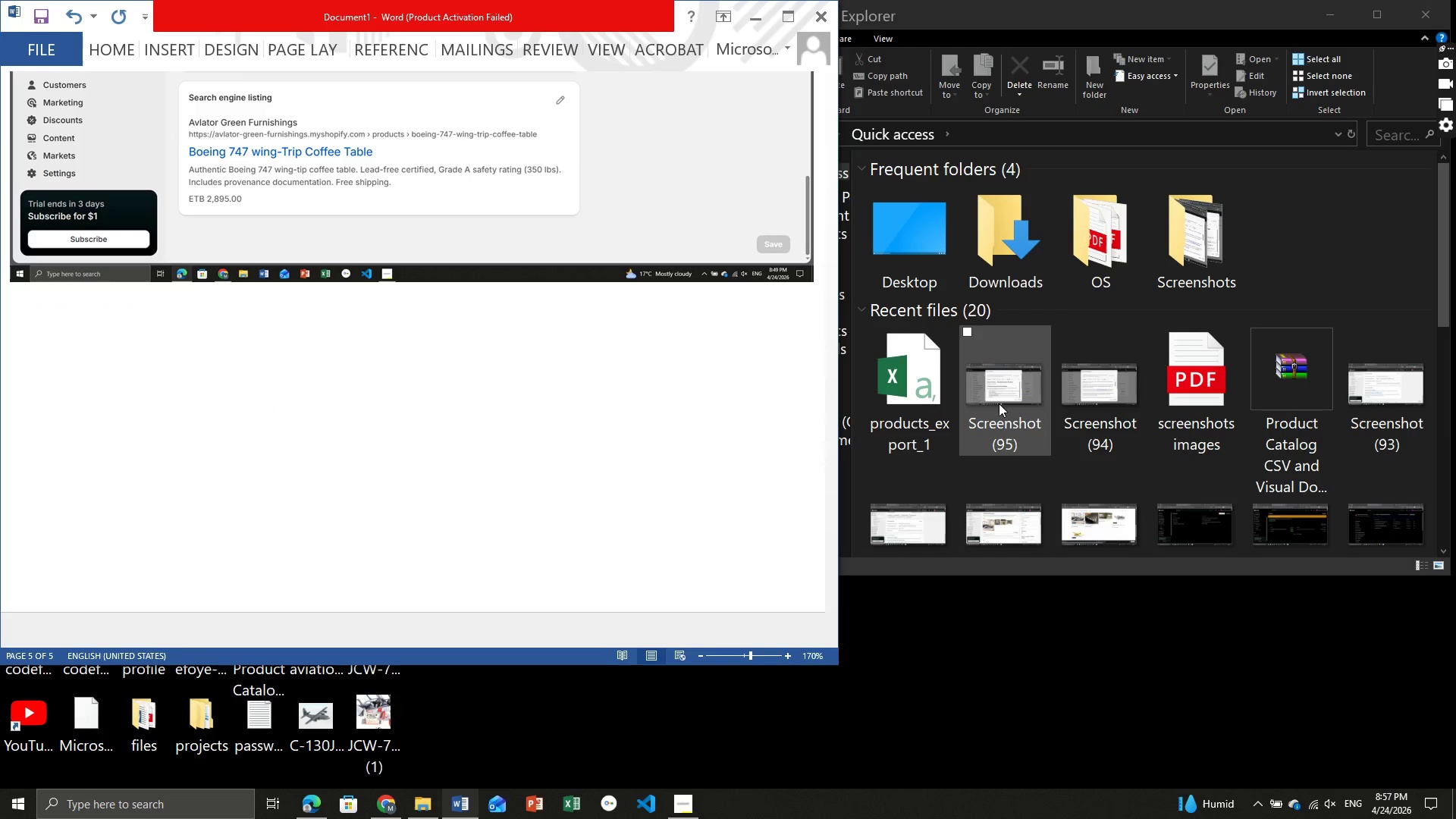 
left_click_drag(start_coordinate=[994, 403], to_coordinate=[657, 441])
 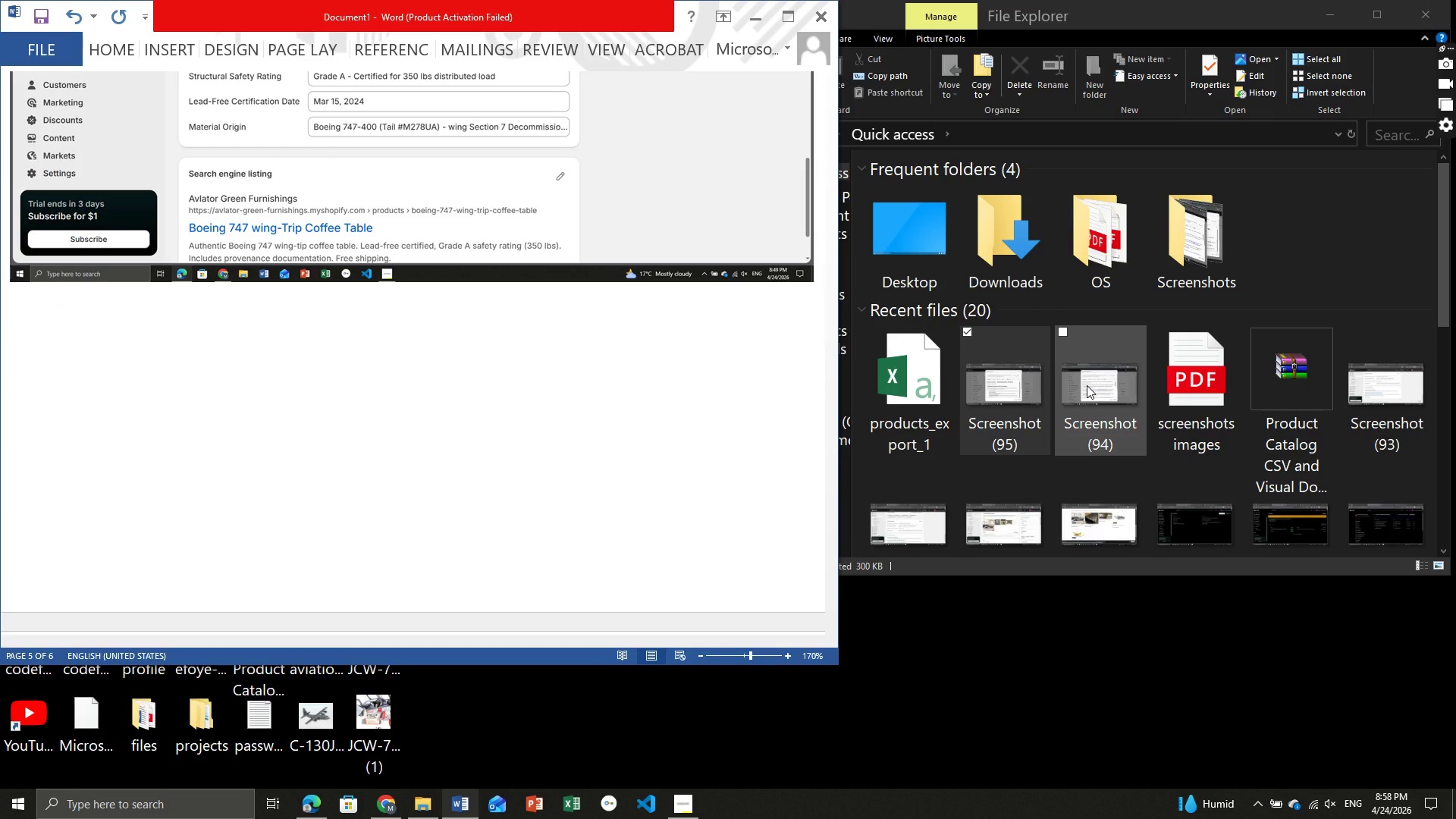 
left_click_drag(start_coordinate=[1087, 385], to_coordinate=[580, 450])
 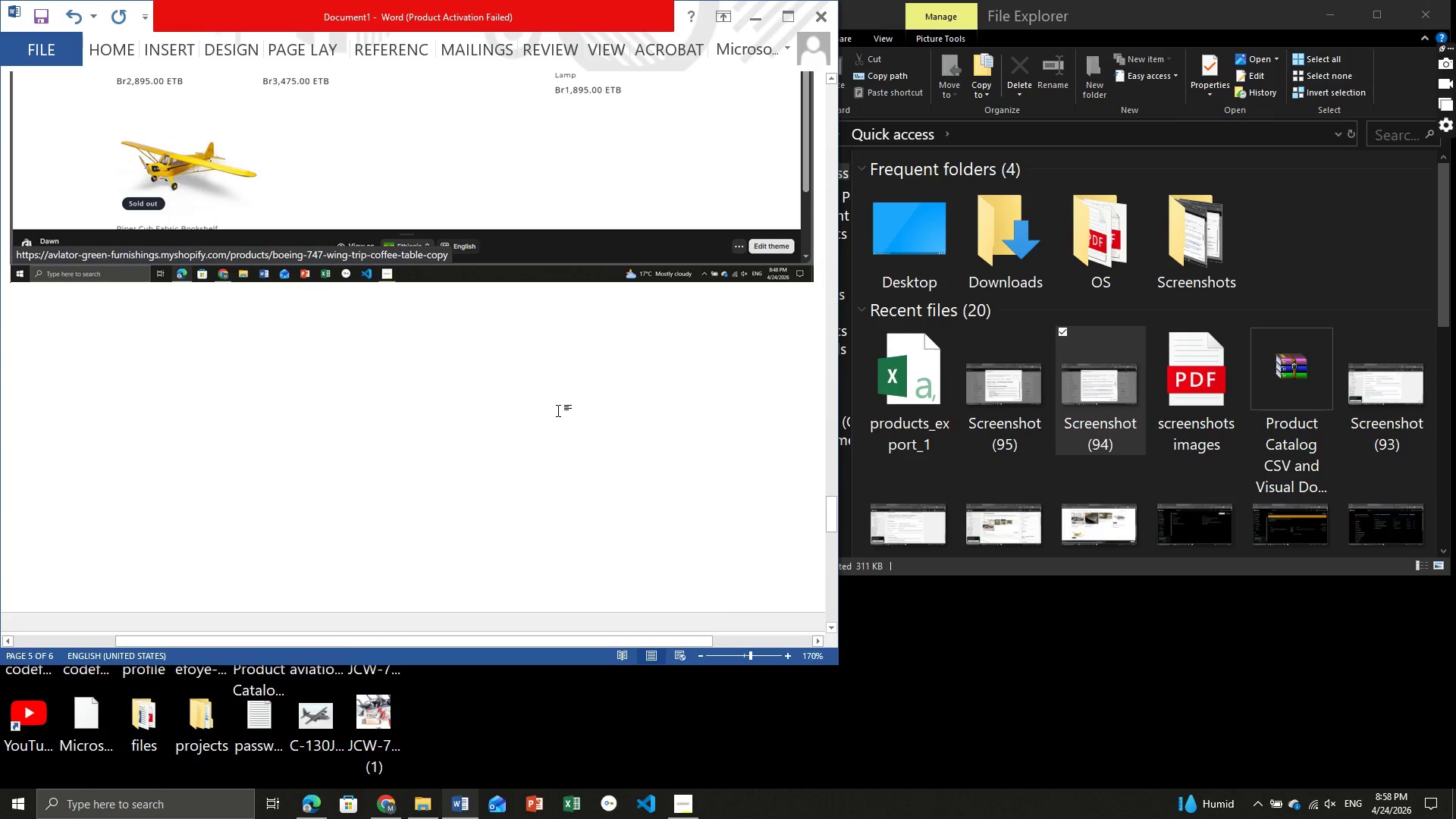 
scroll: coordinate [548, 403], scroll_direction: up, amount: 3.0
 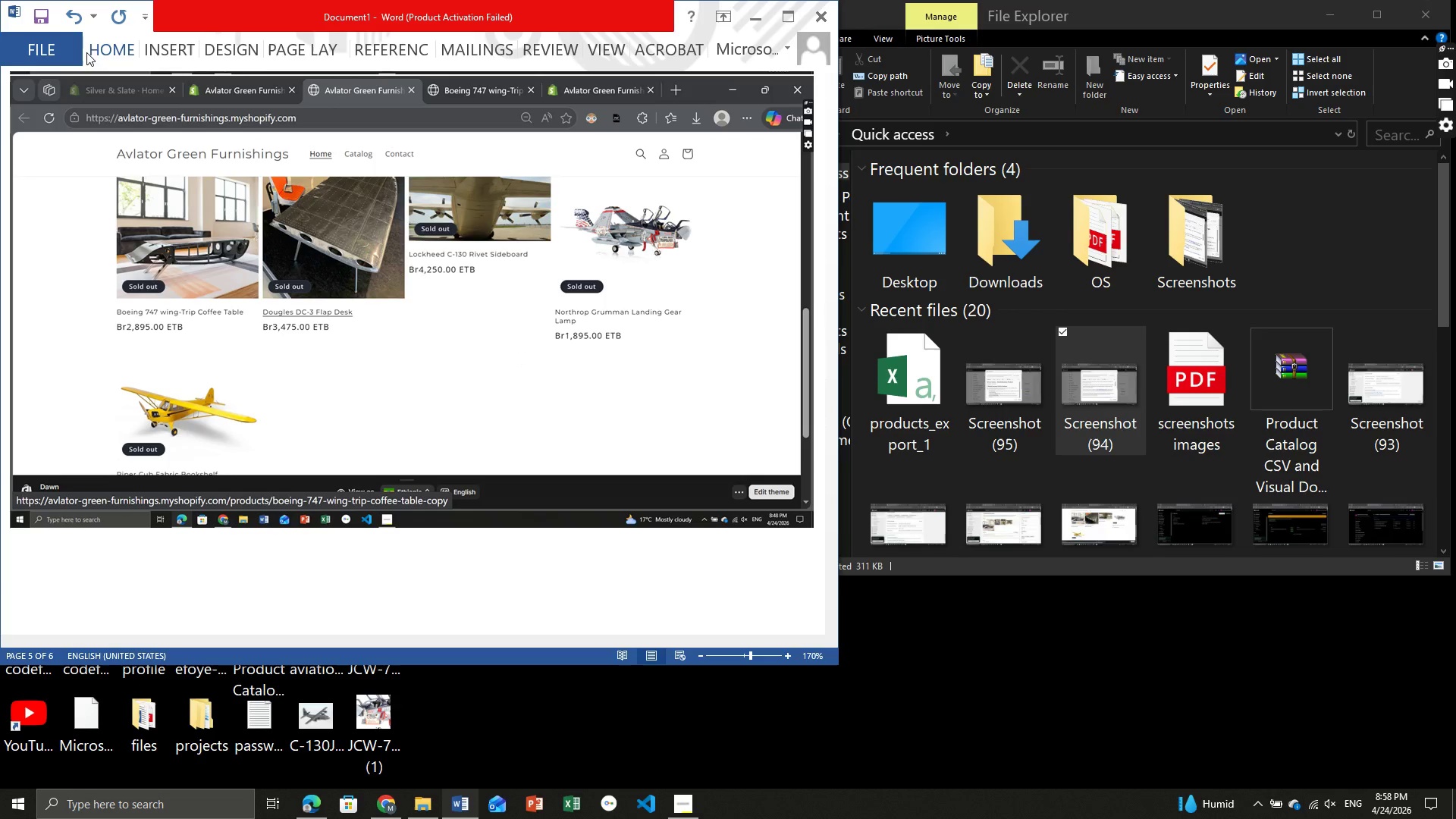 
left_click([54, 47])
 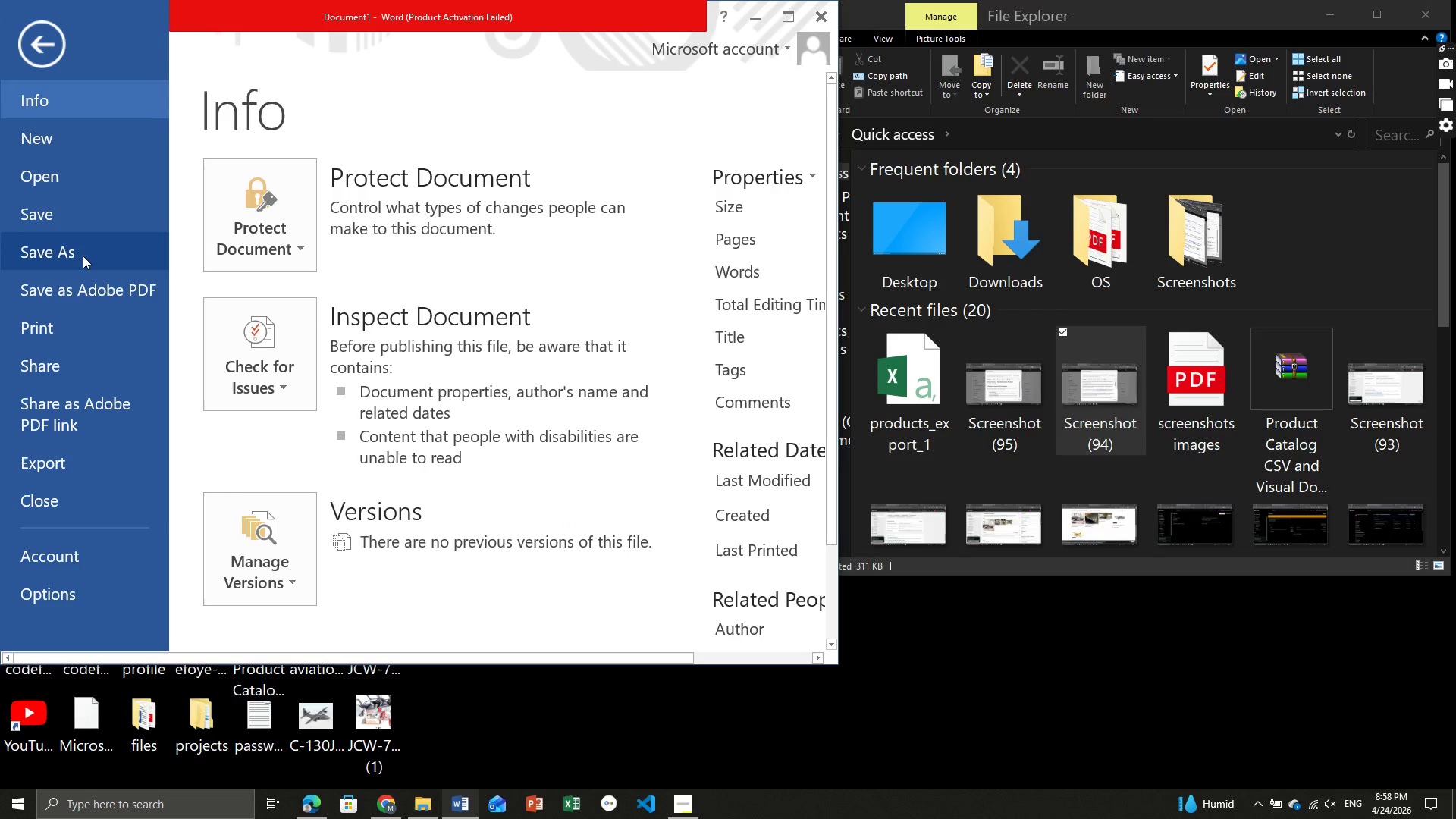 
left_click([71, 243])
 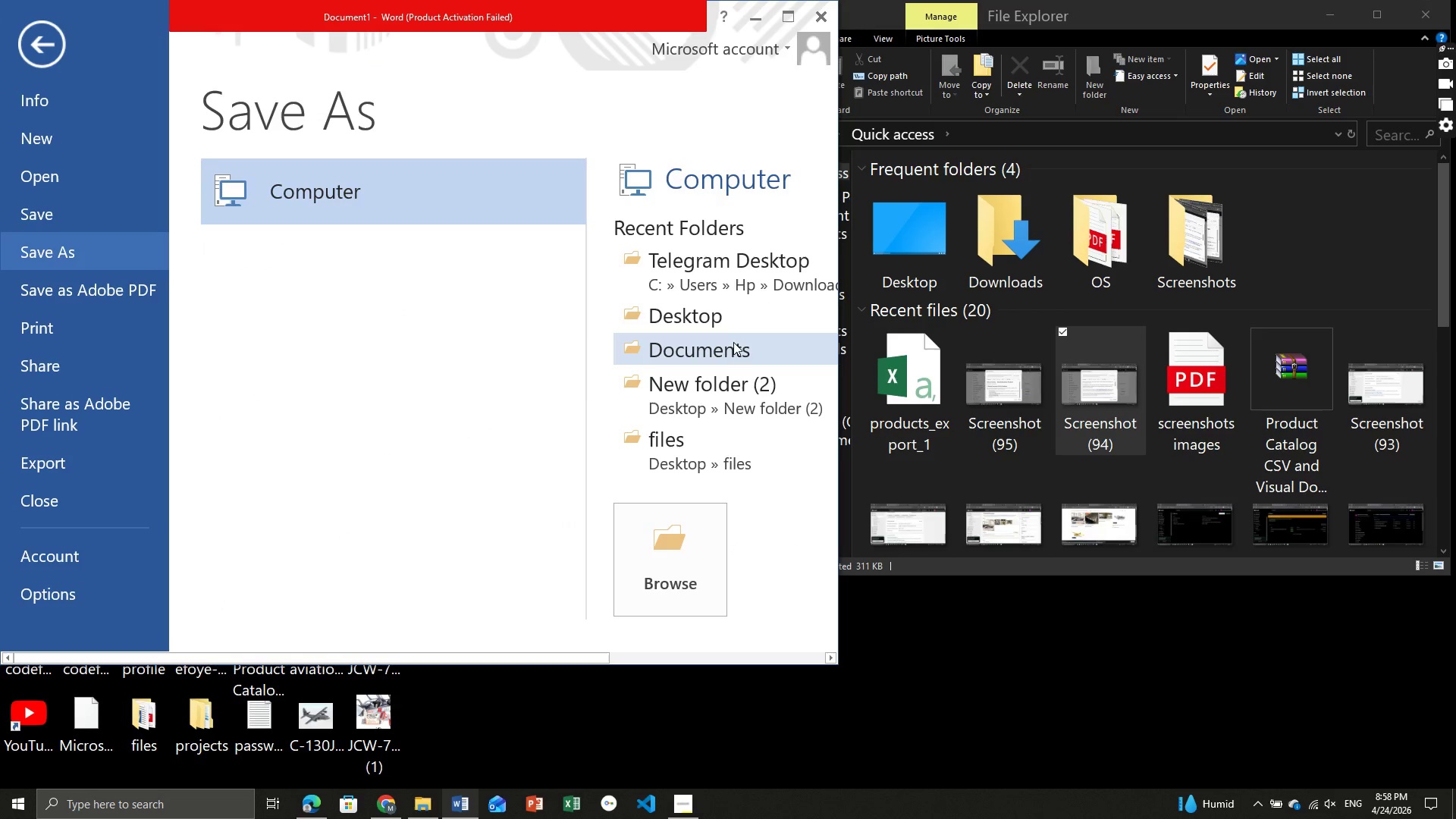 
left_click([710, 322])
 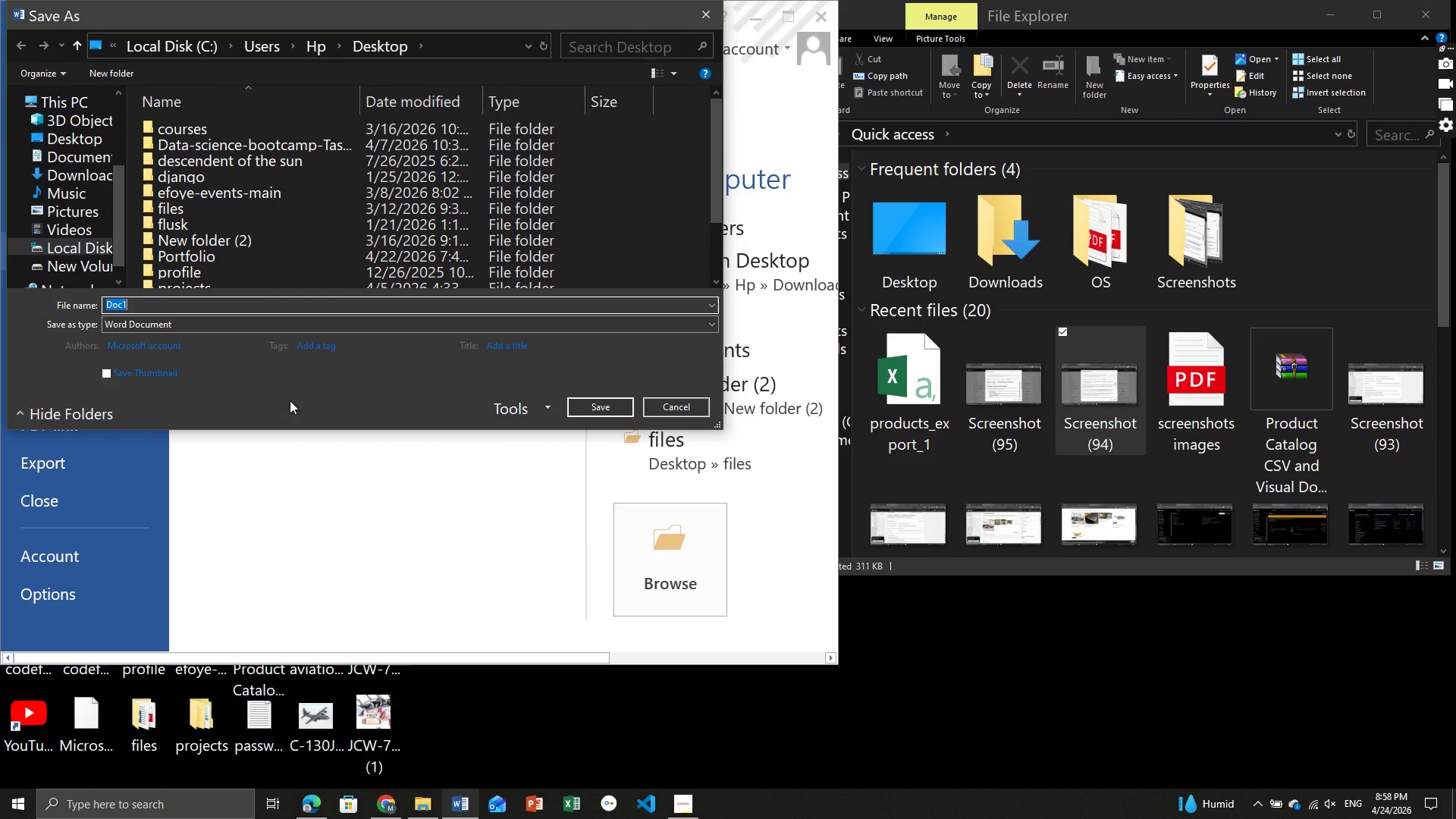 
left_click([218, 305])
 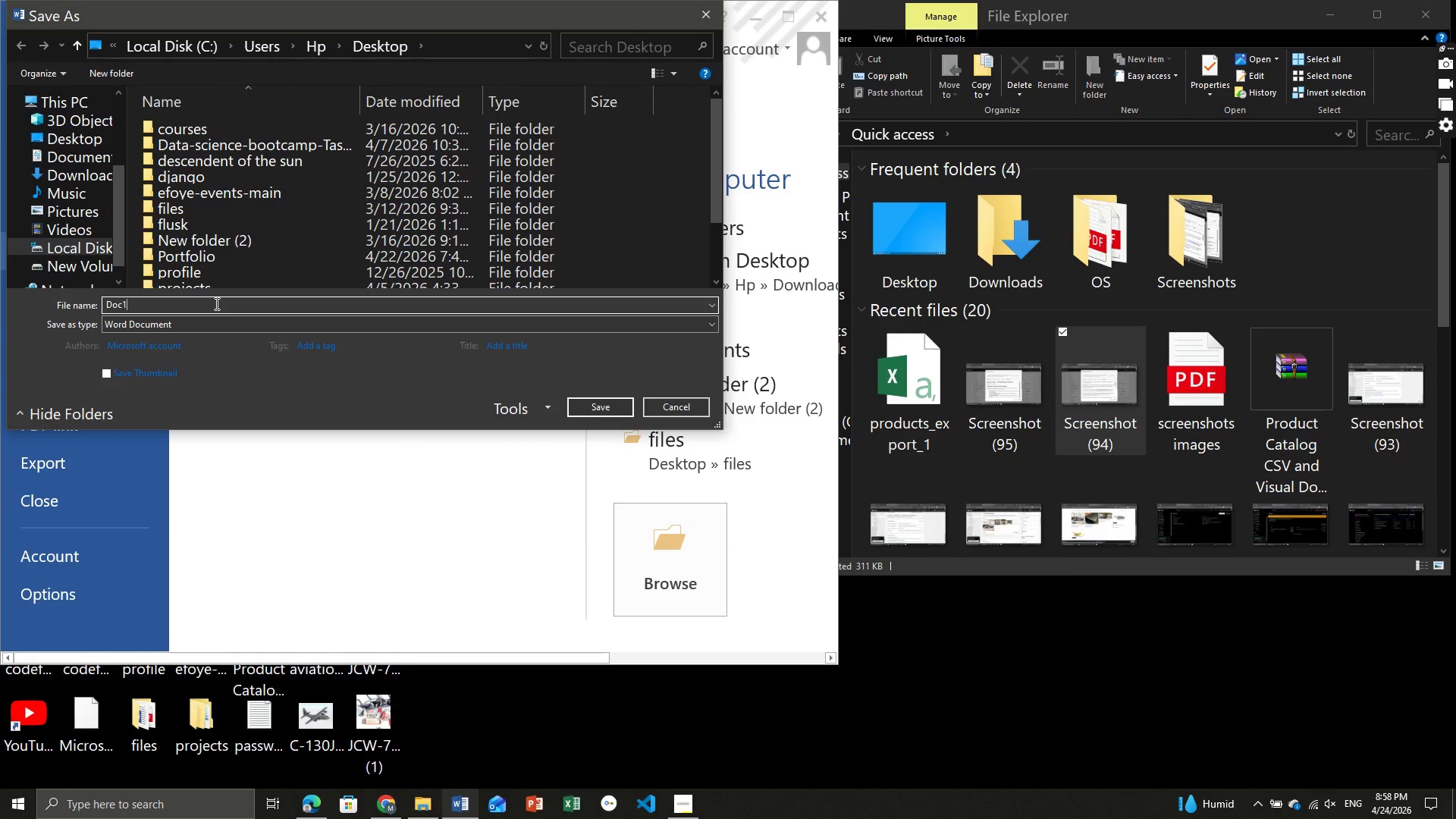 
hold_key(key=Backspace, duration=0.95)
 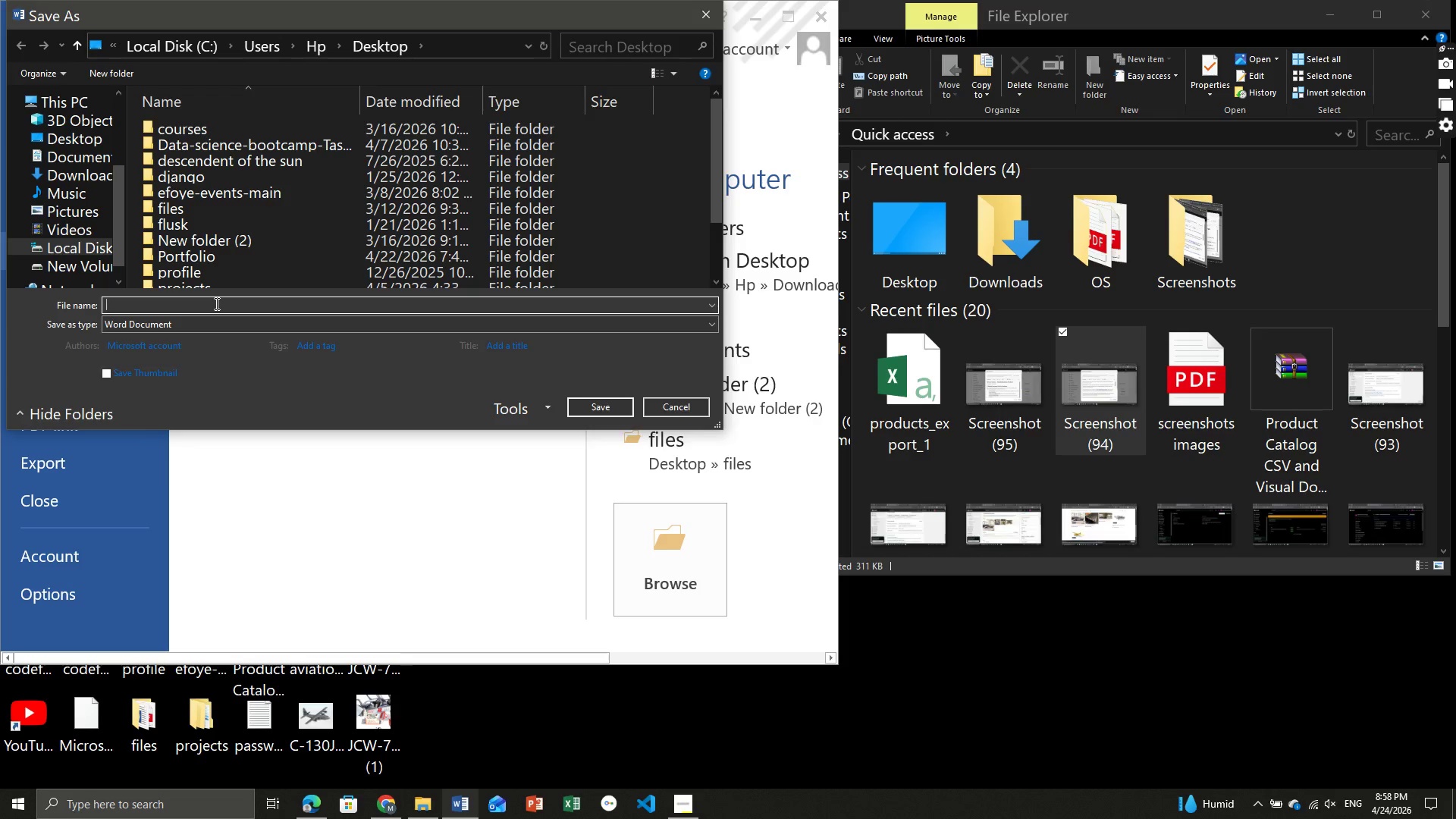 
type(screenshot images)
 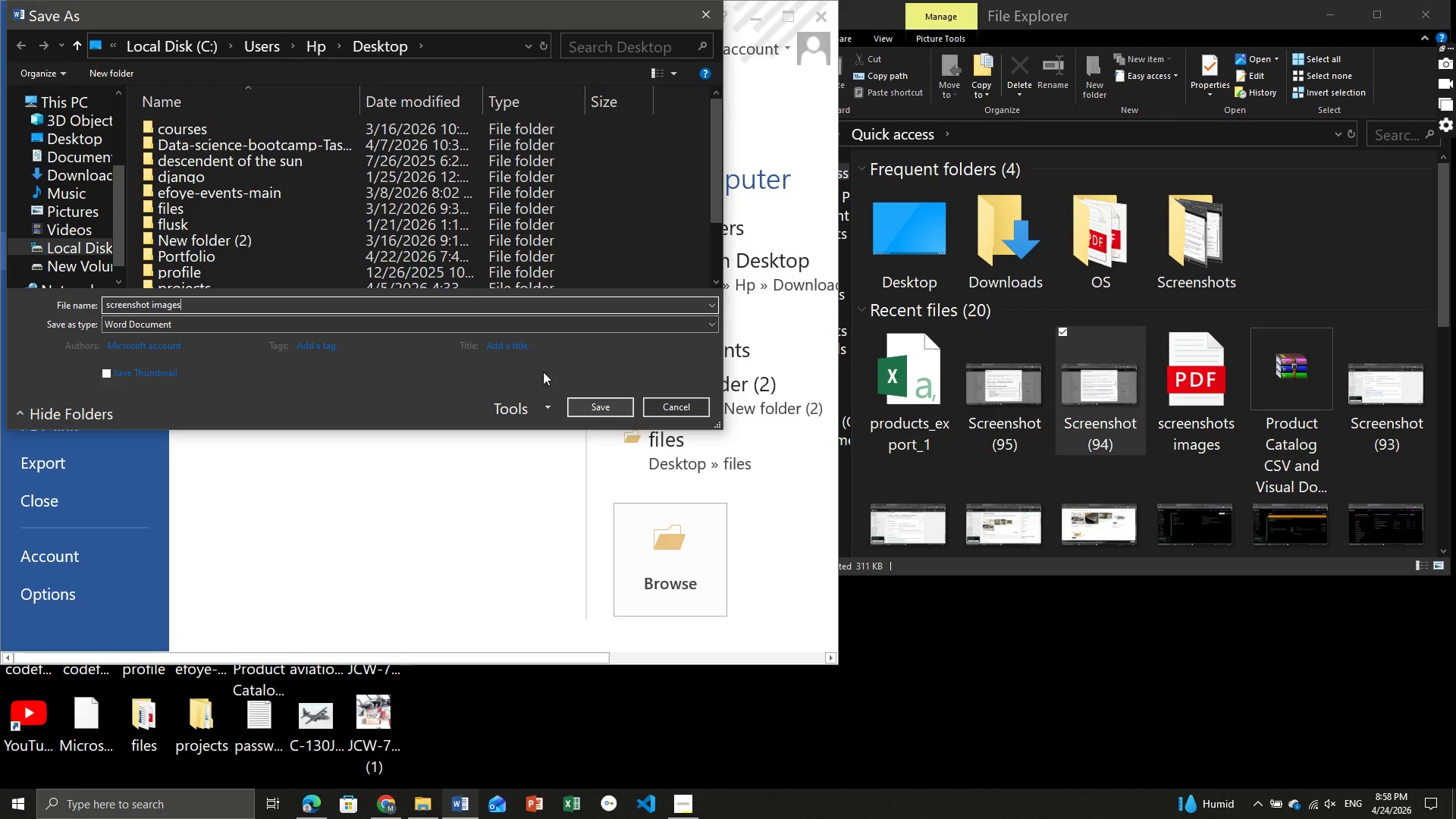 
left_click([463, 322])
 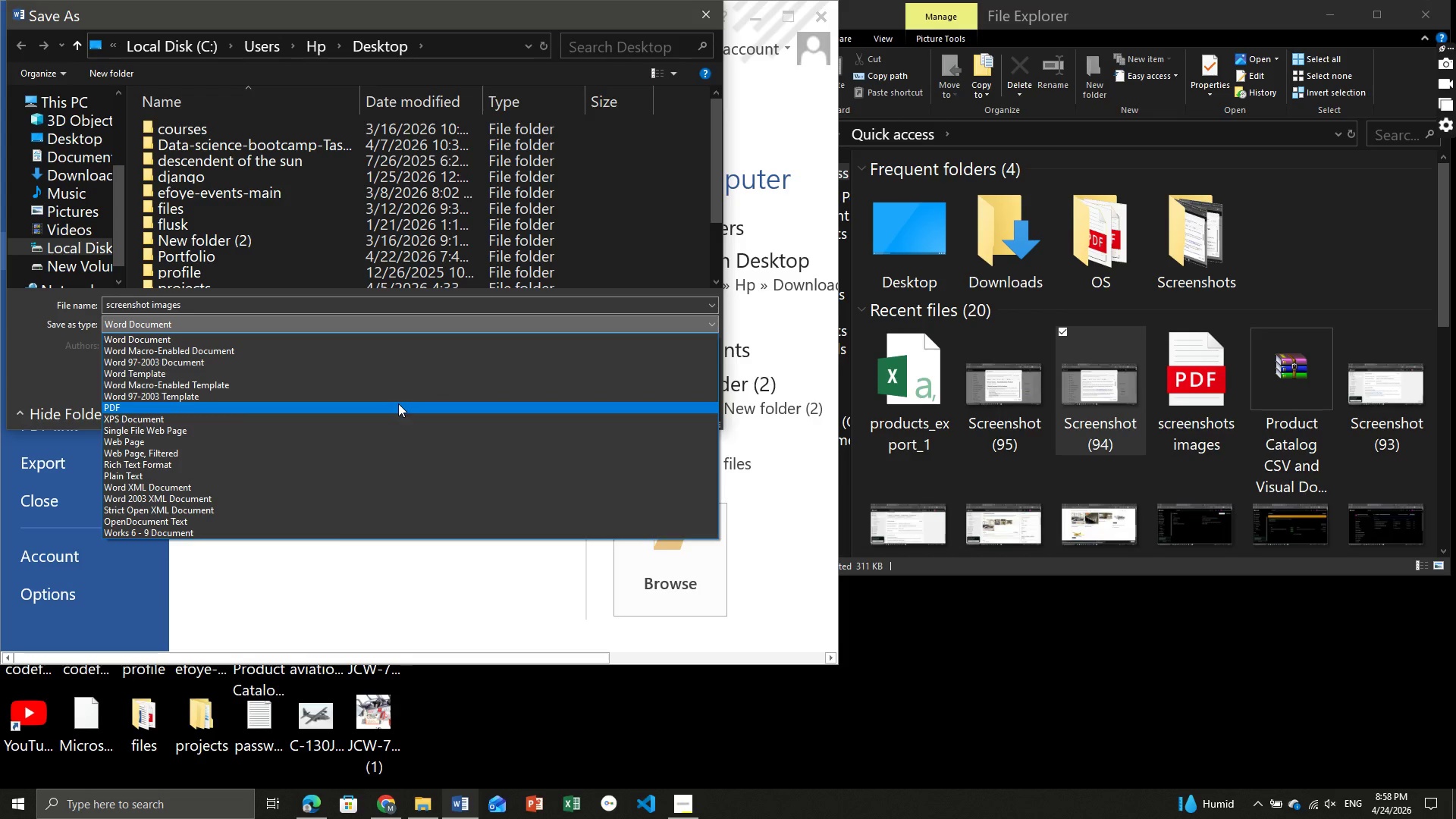 
left_click([398, 403])
 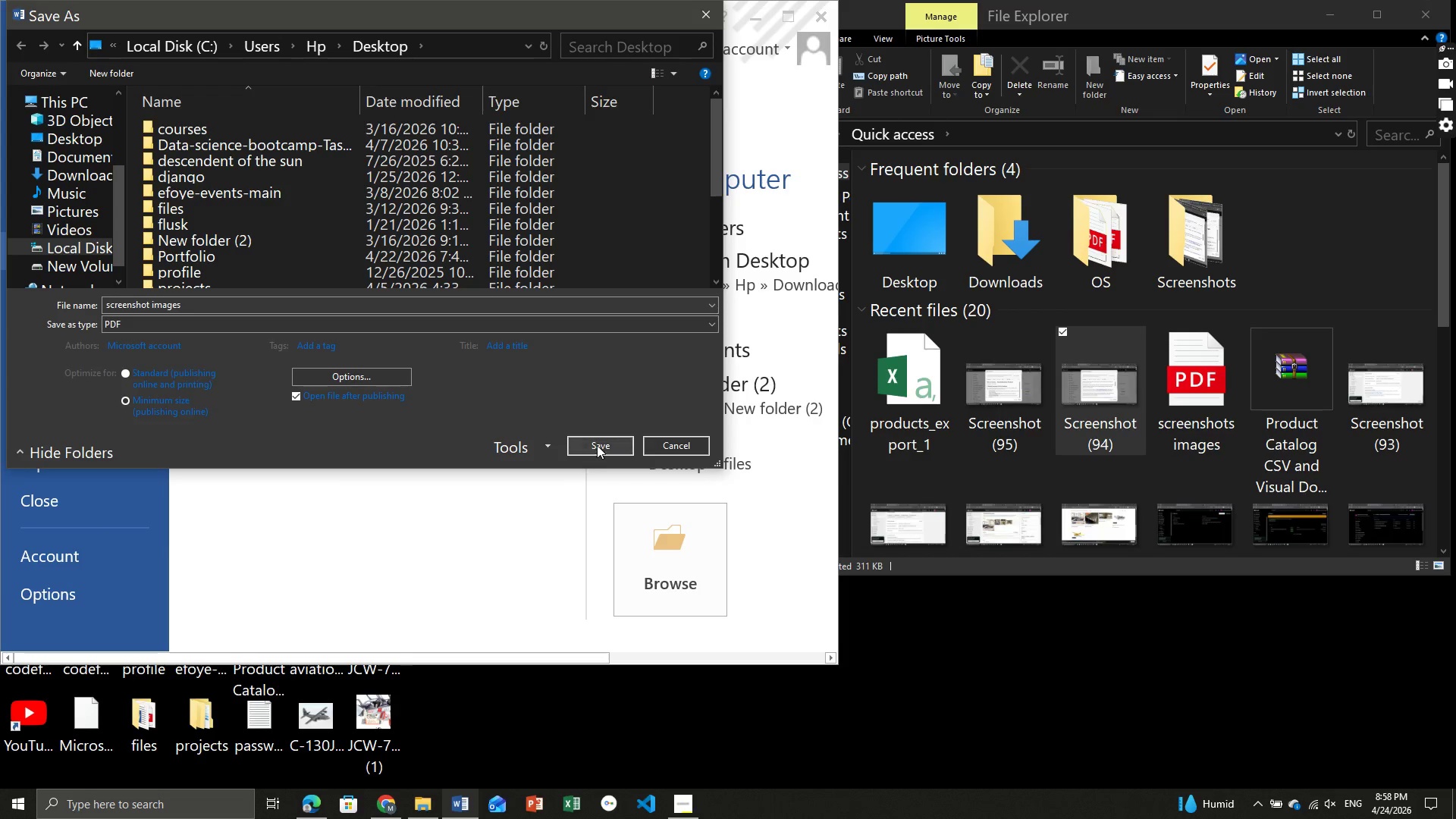 
left_click([597, 445])
 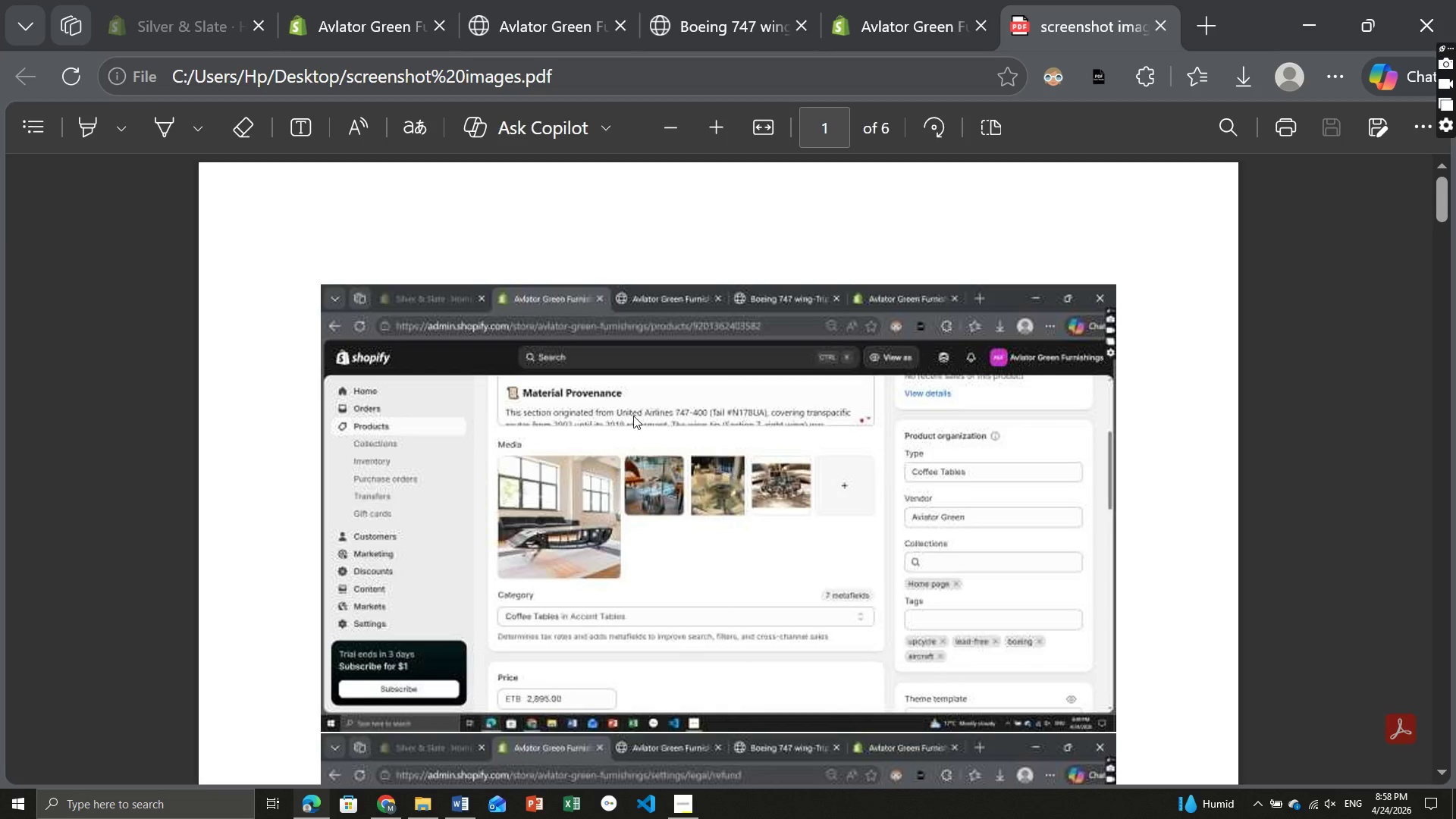 
wait(5.59)
 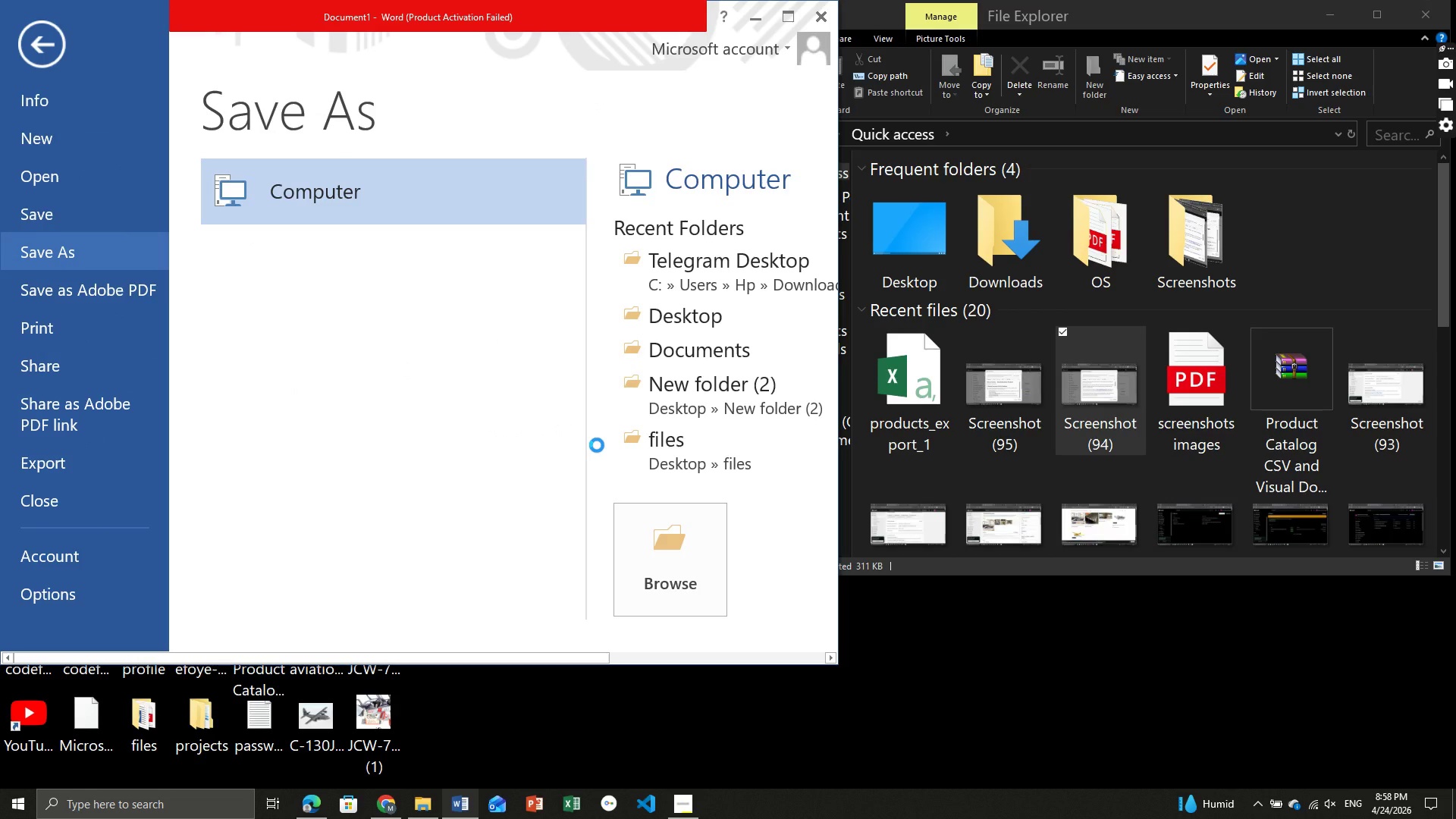 
left_click([1310, 14])
 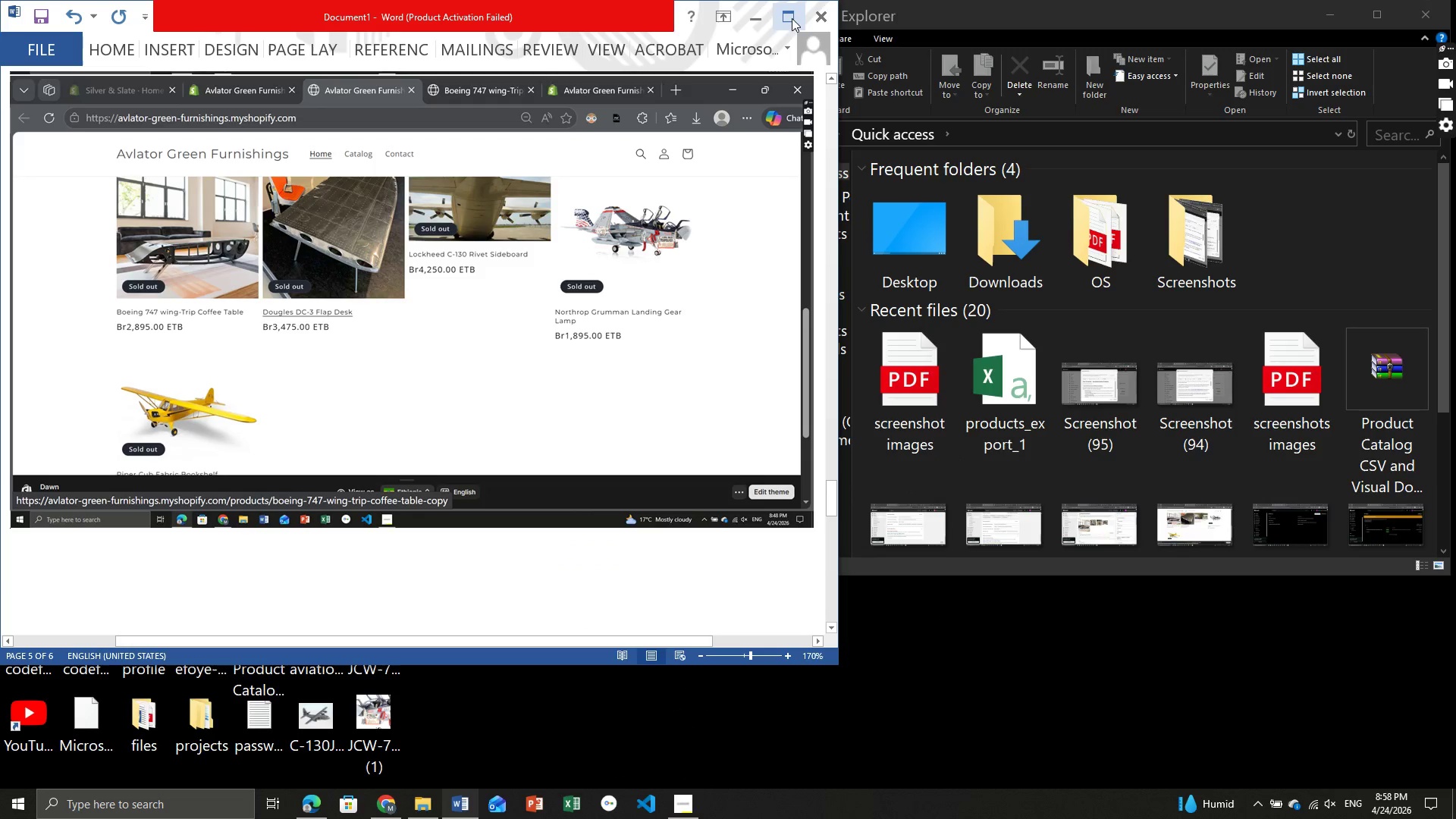 
left_click([761, 23])
 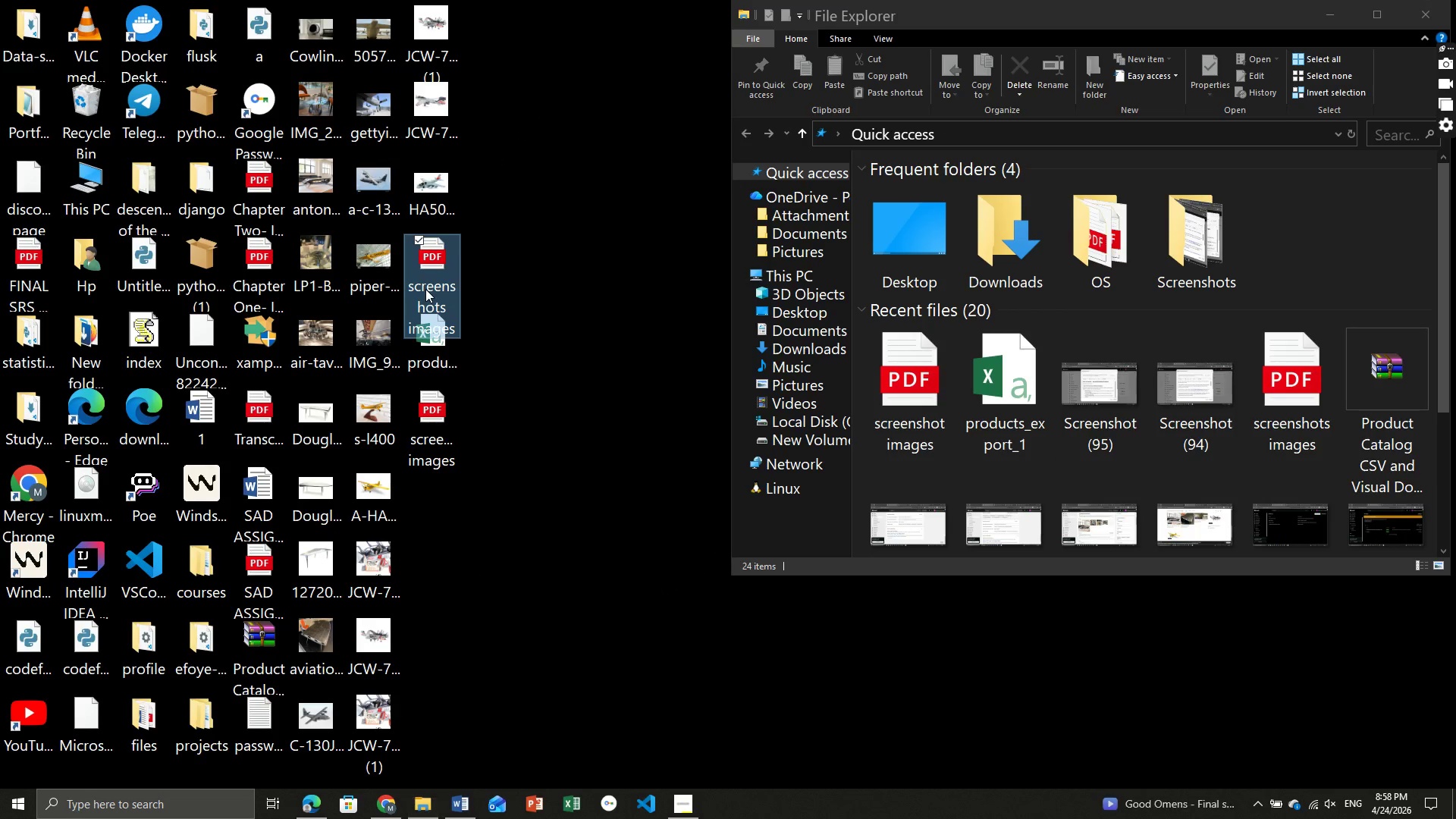 
key(Delete)
 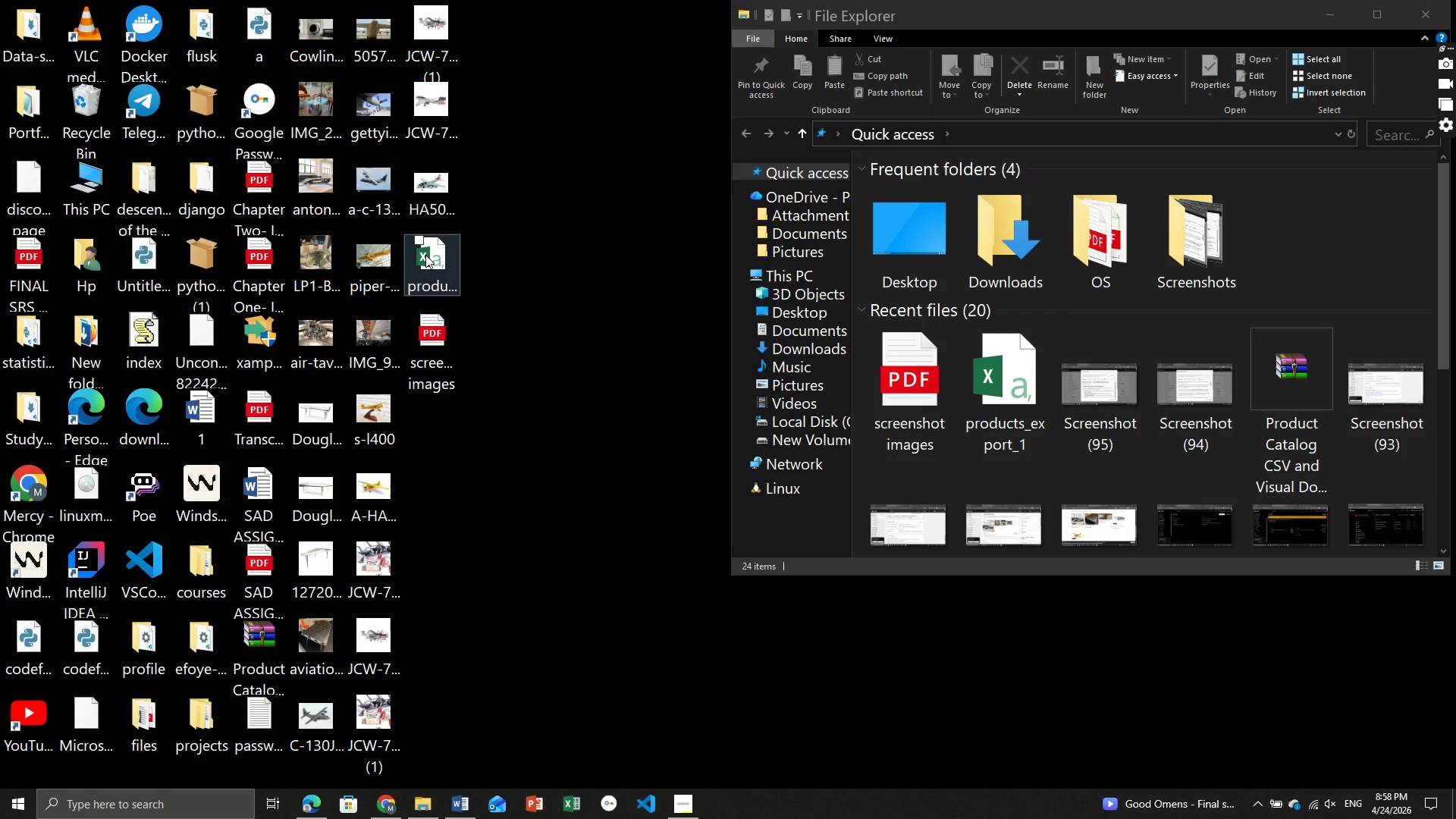 
double_click([425, 255])
 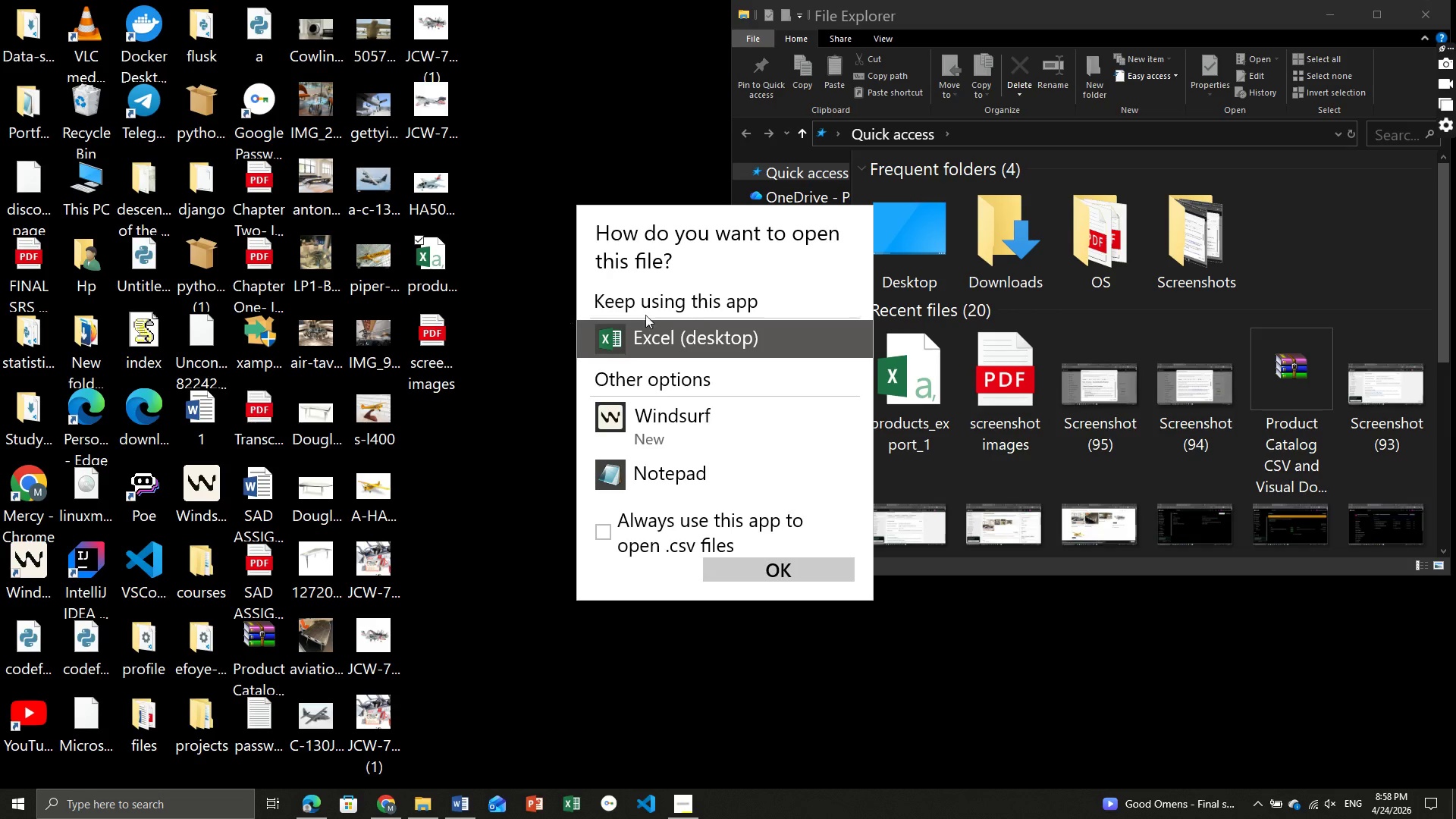 
left_click([679, 337])
 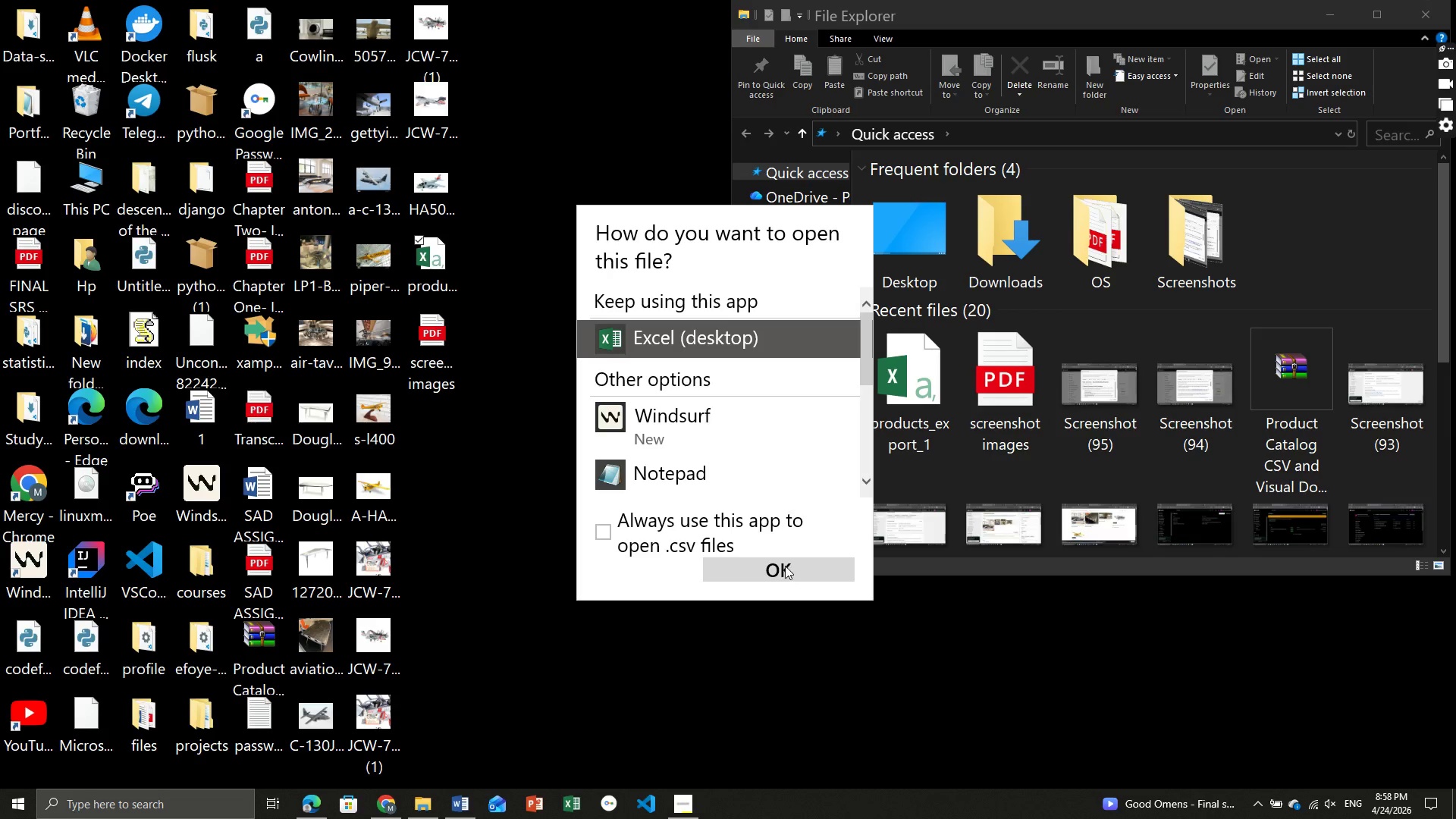 
left_click([783, 564])
 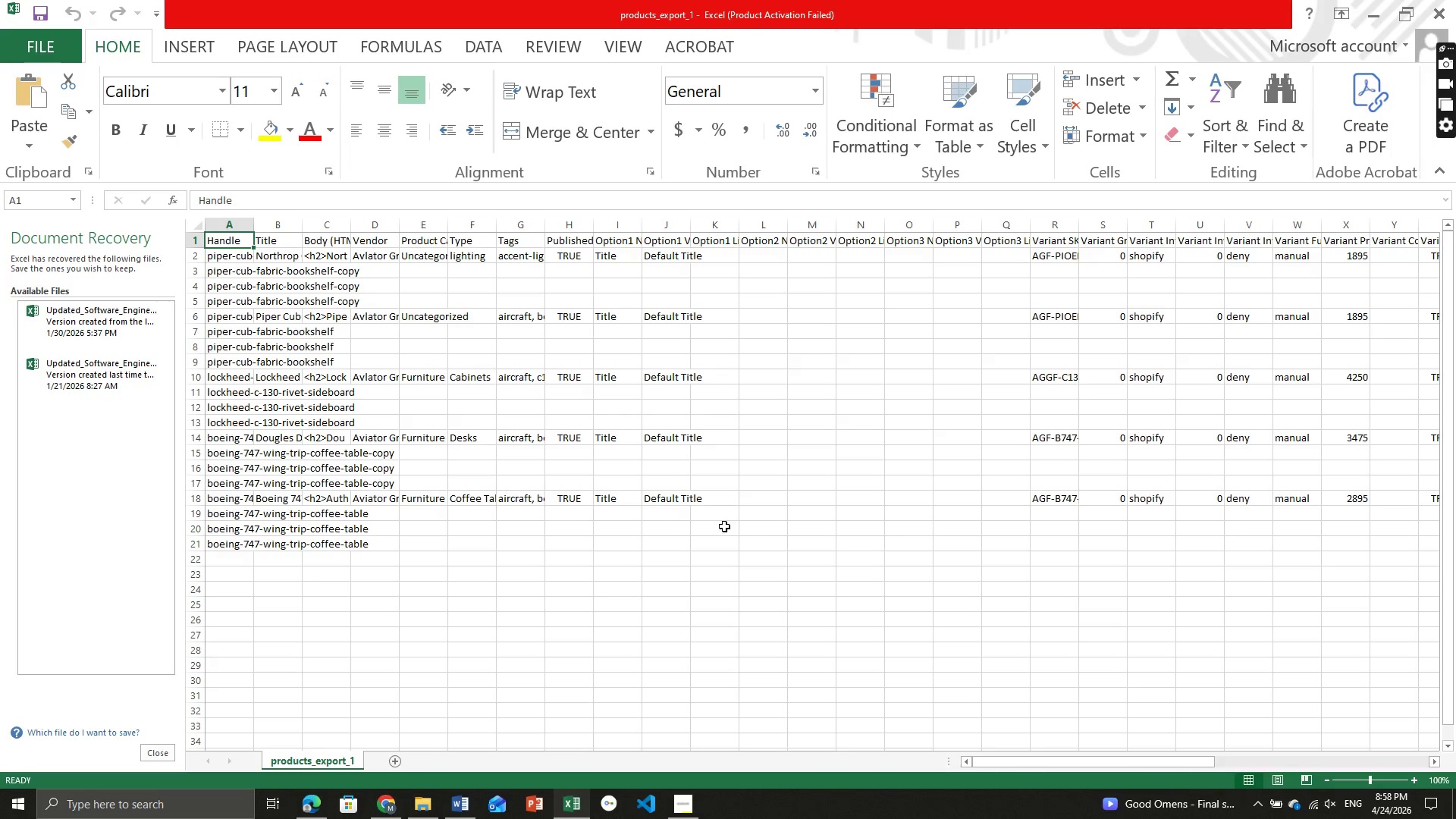 
wait(7.72)
 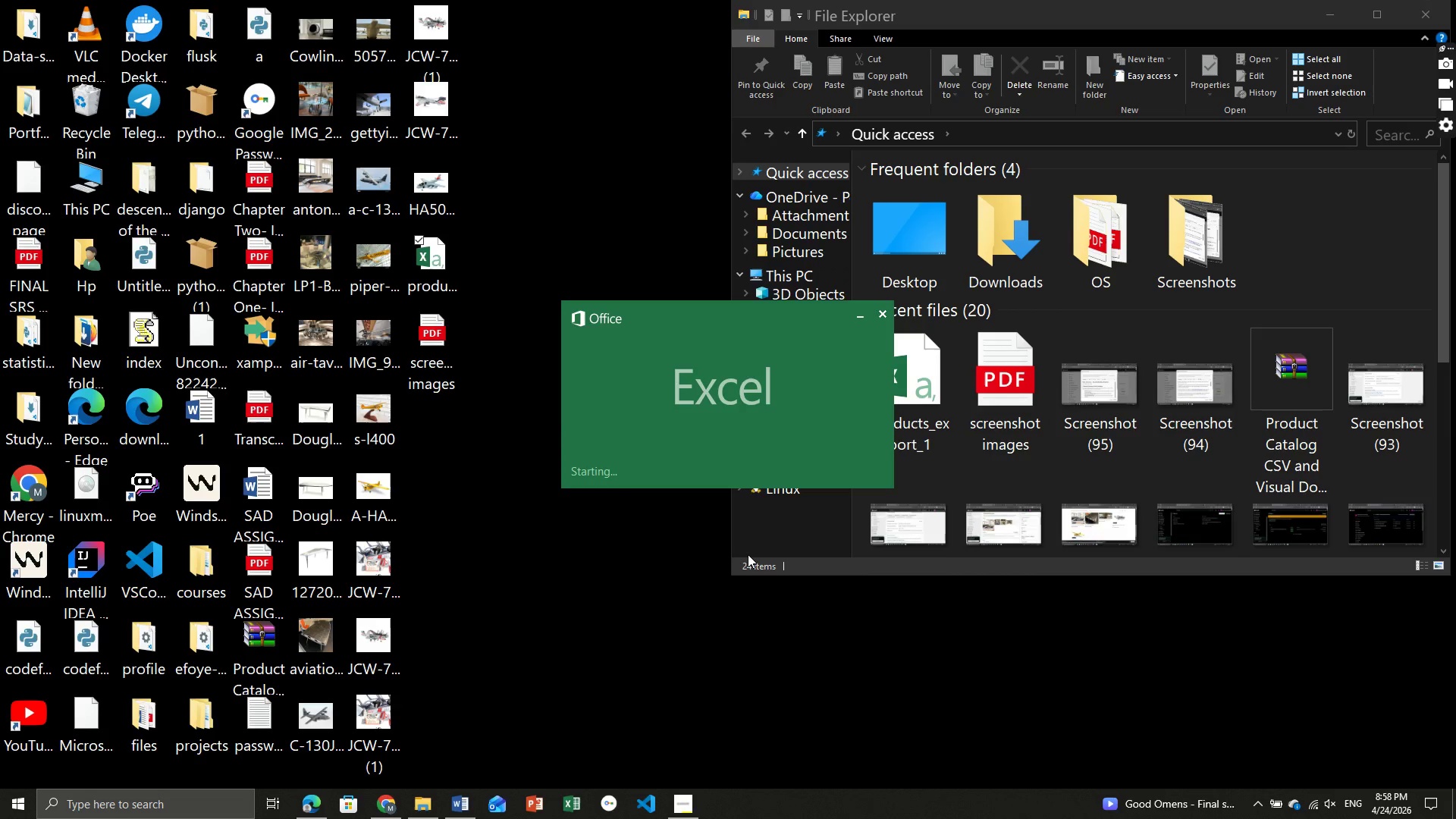 
left_click([876, 544])
 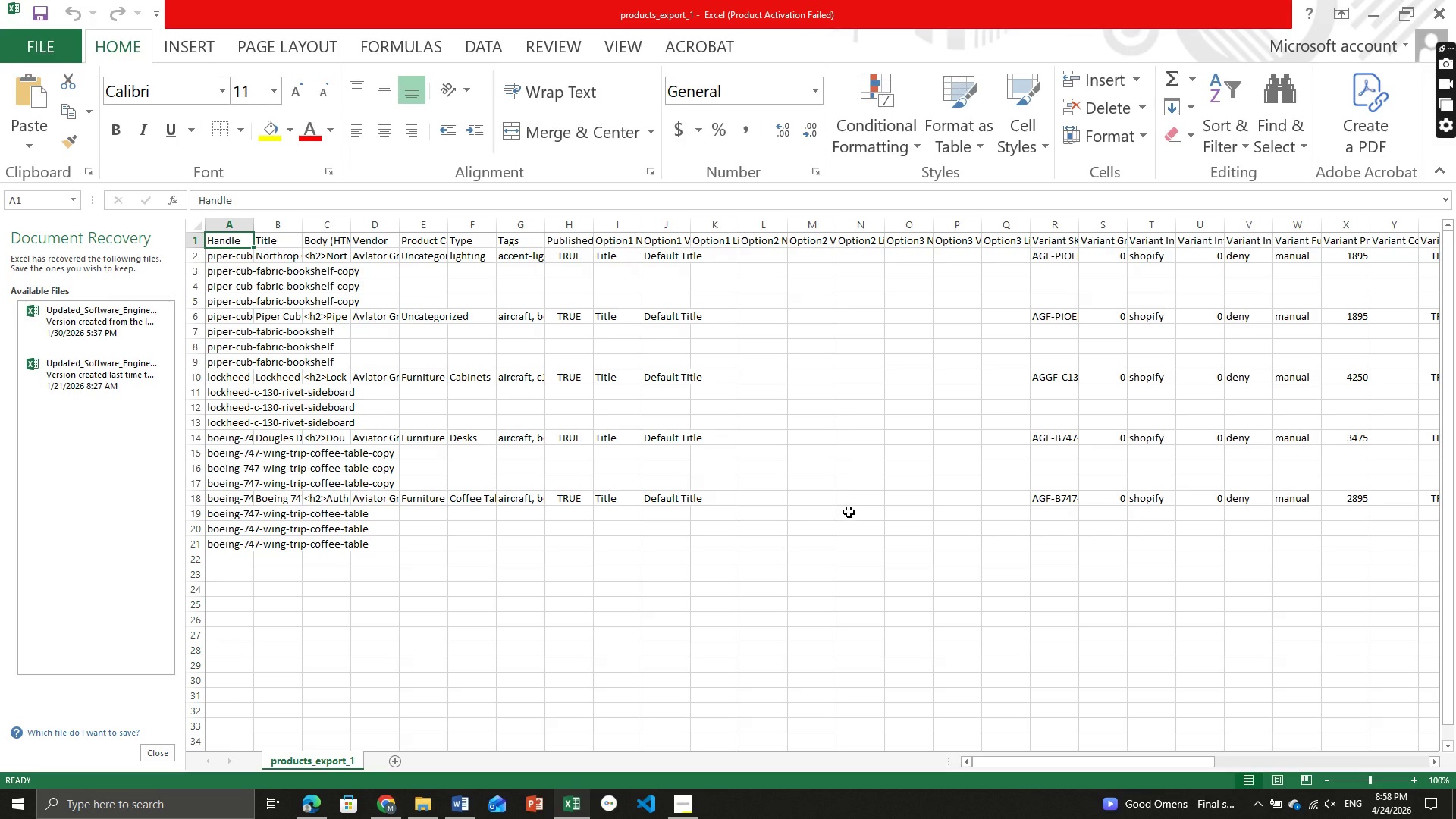 
scroll: coordinate [849, 512], scroll_direction: up, amount: 3.0
 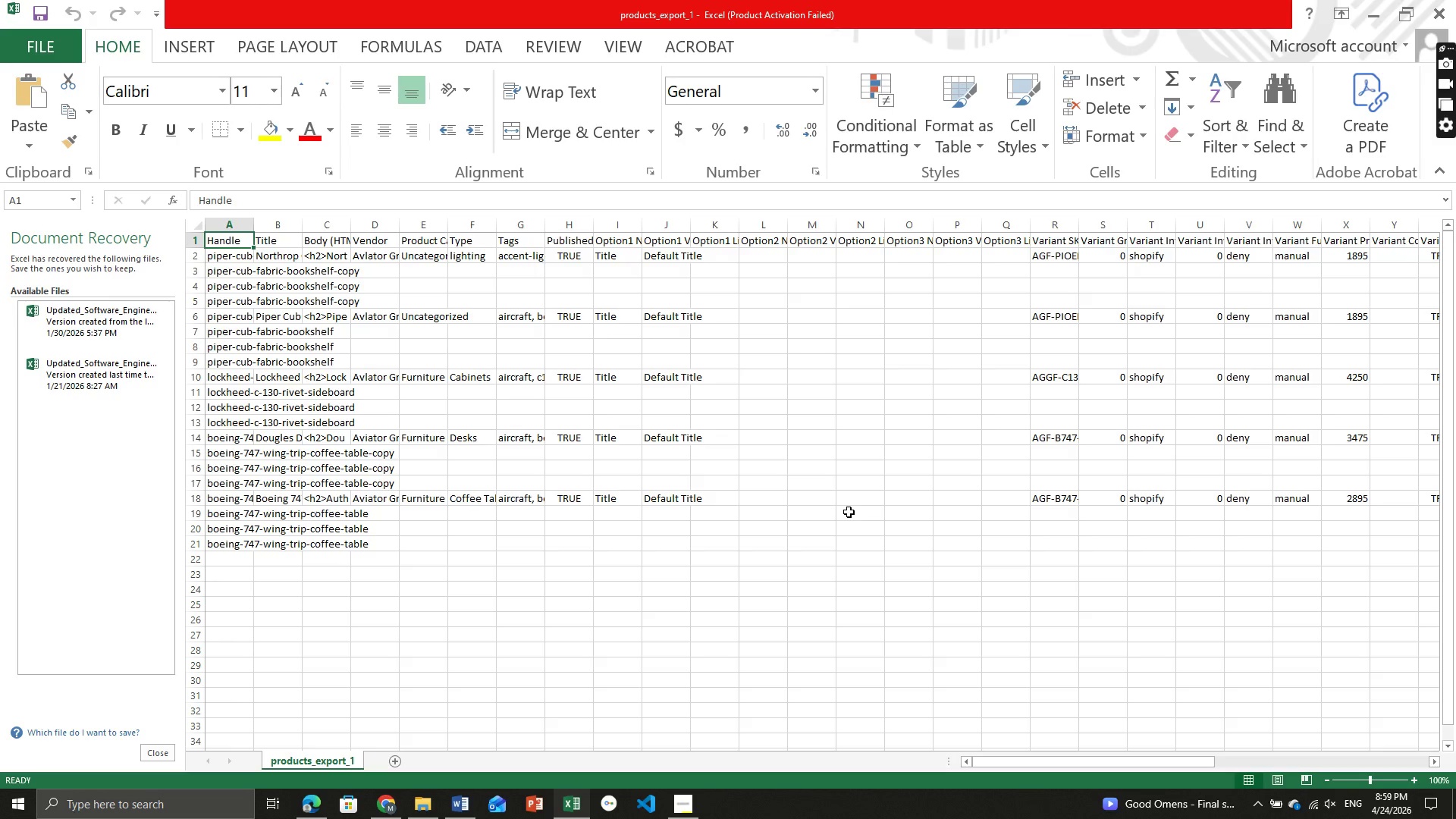 
scroll: coordinate [847, 511], scroll_direction: none, amount: 0.0
 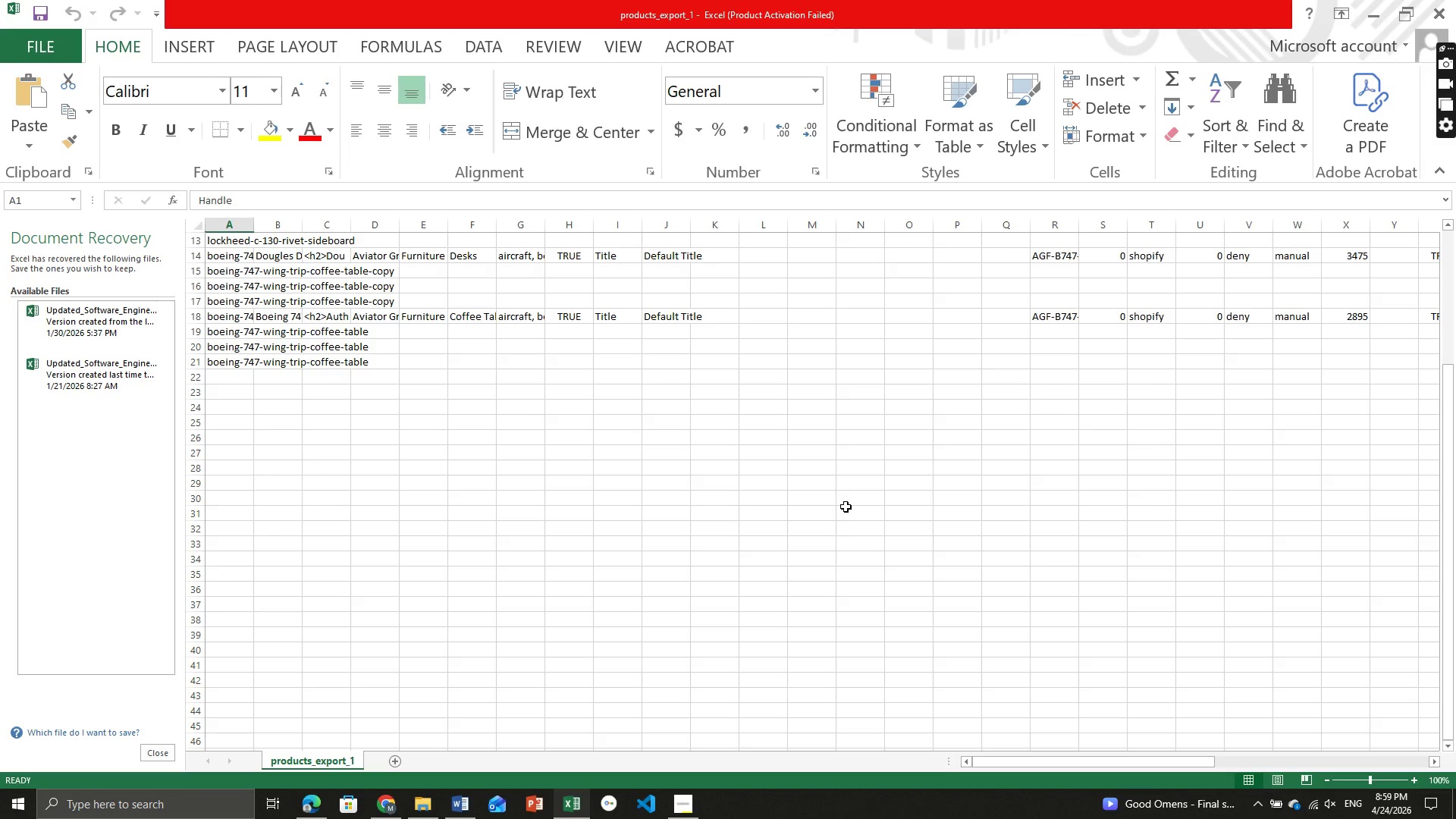 
scroll: coordinate [846, 507], scroll_direction: down, amount: 5.0
 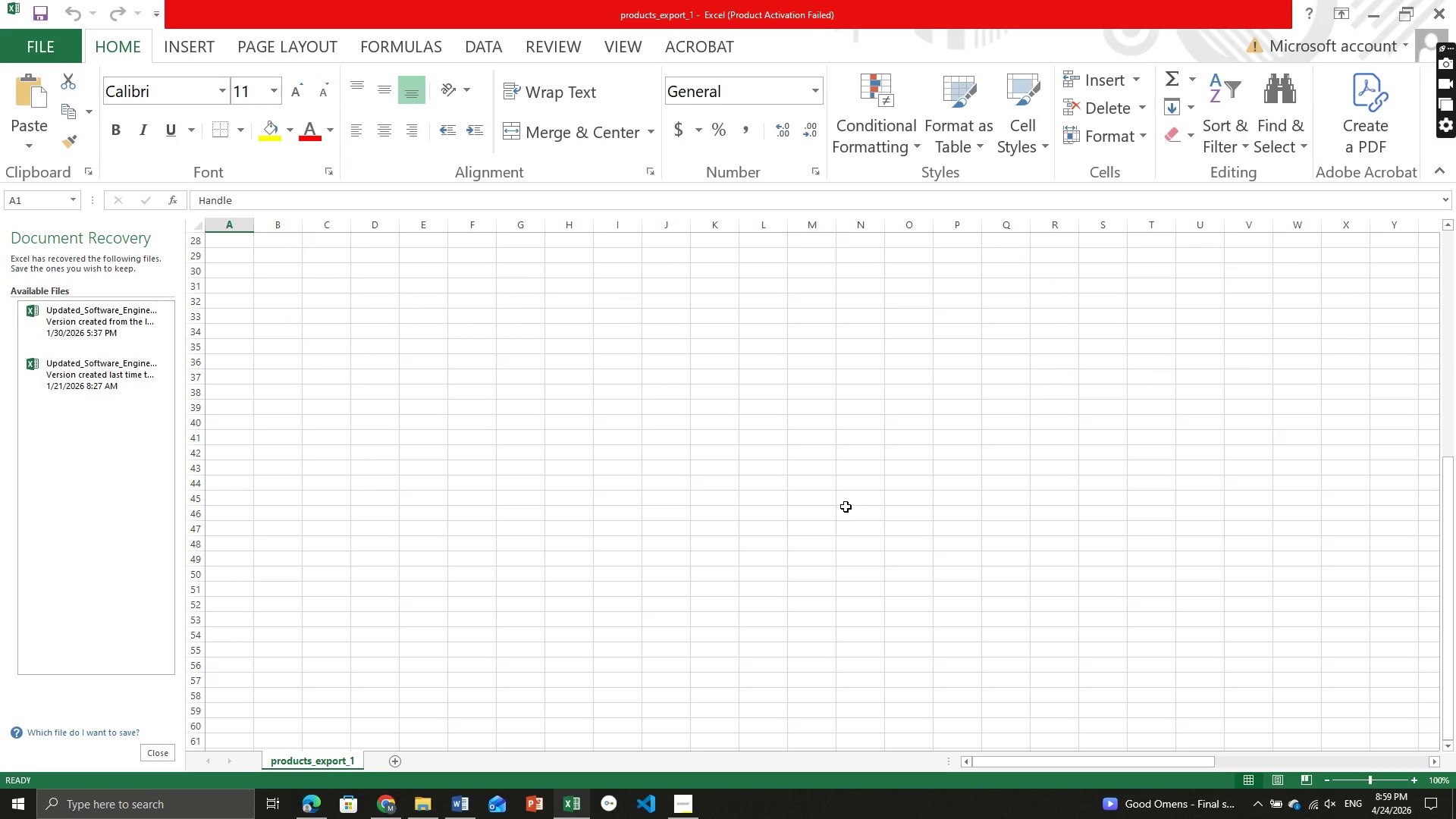 
scroll: coordinate [437, 403], scroll_direction: up, amount: 9.0
 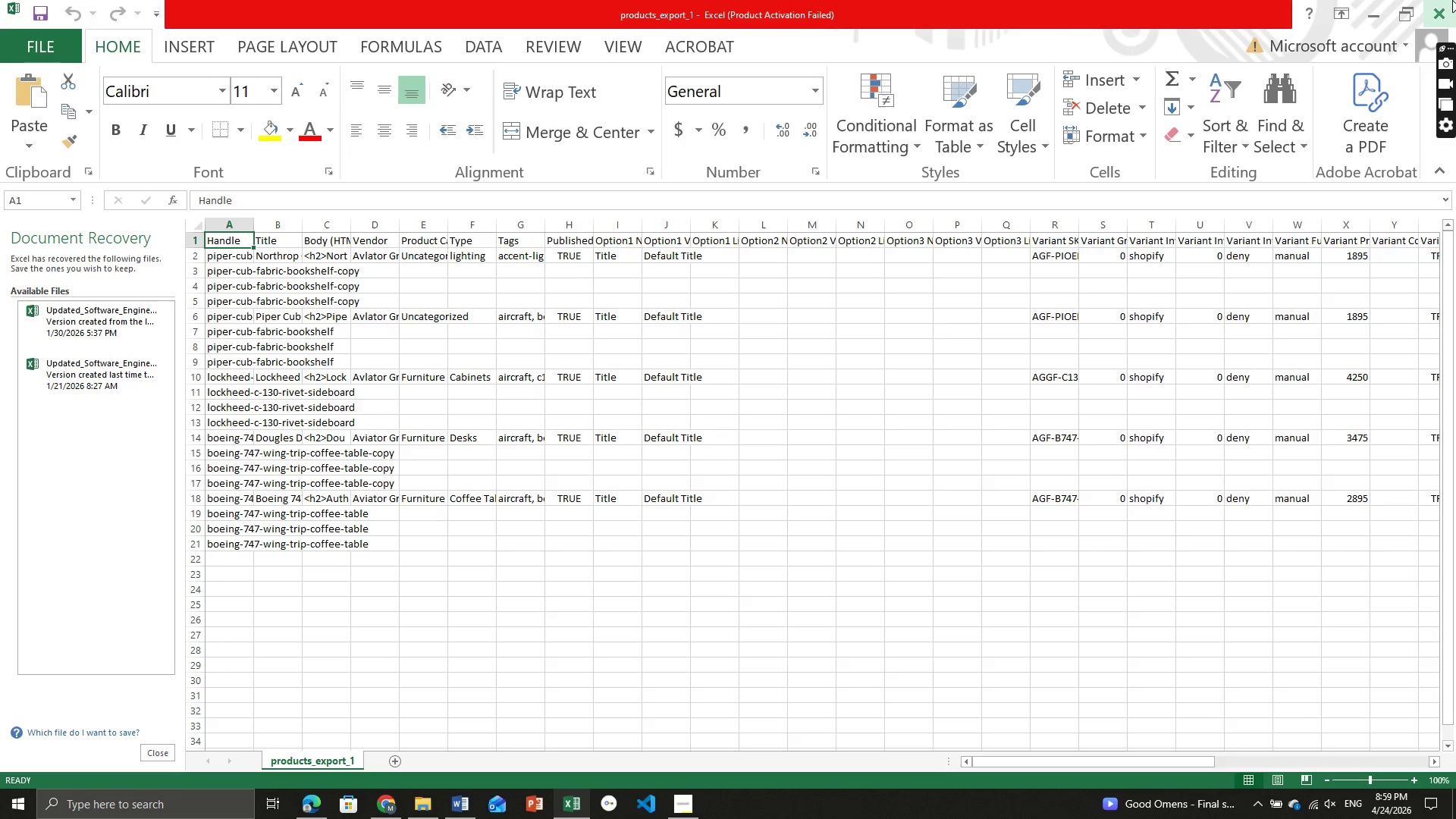 
left_click([1448, 0])